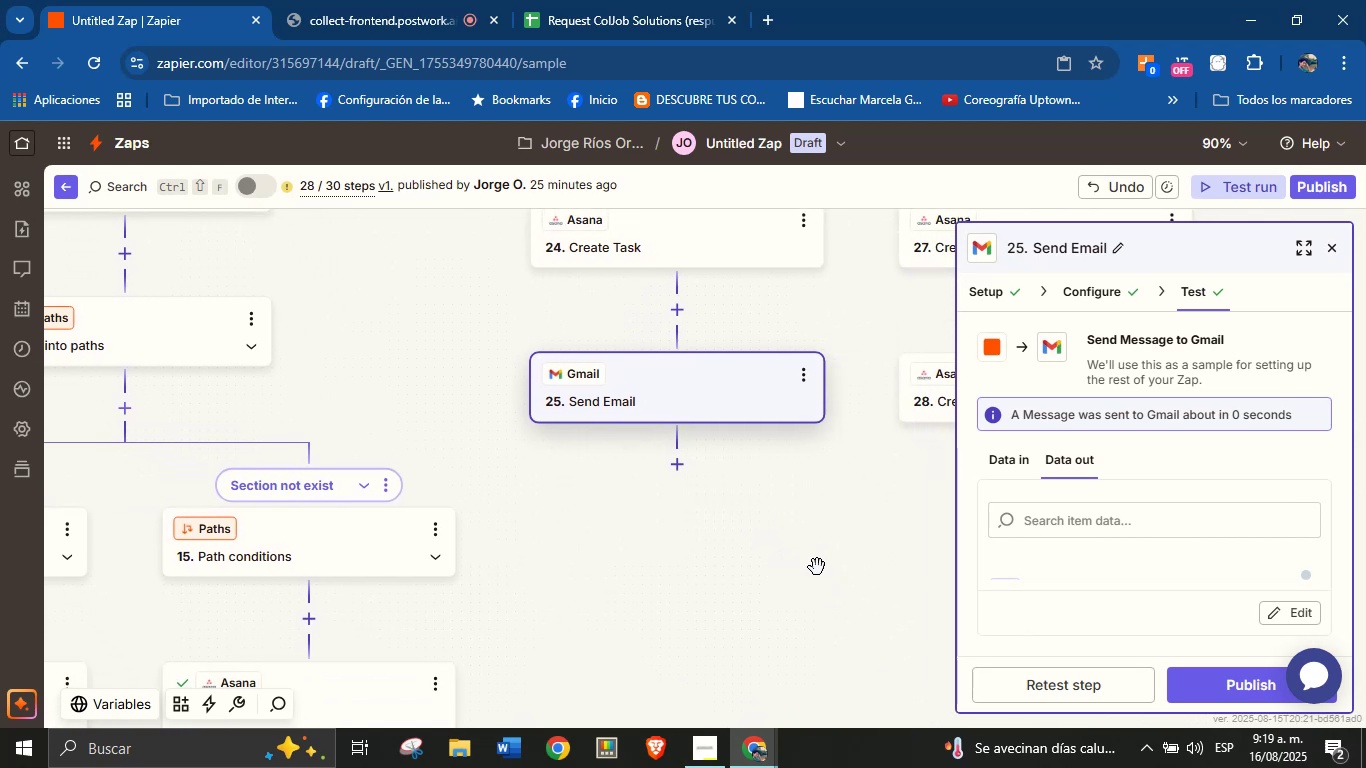 
left_click_drag(start_coordinate=[814, 573], to_coordinate=[806, 552])
 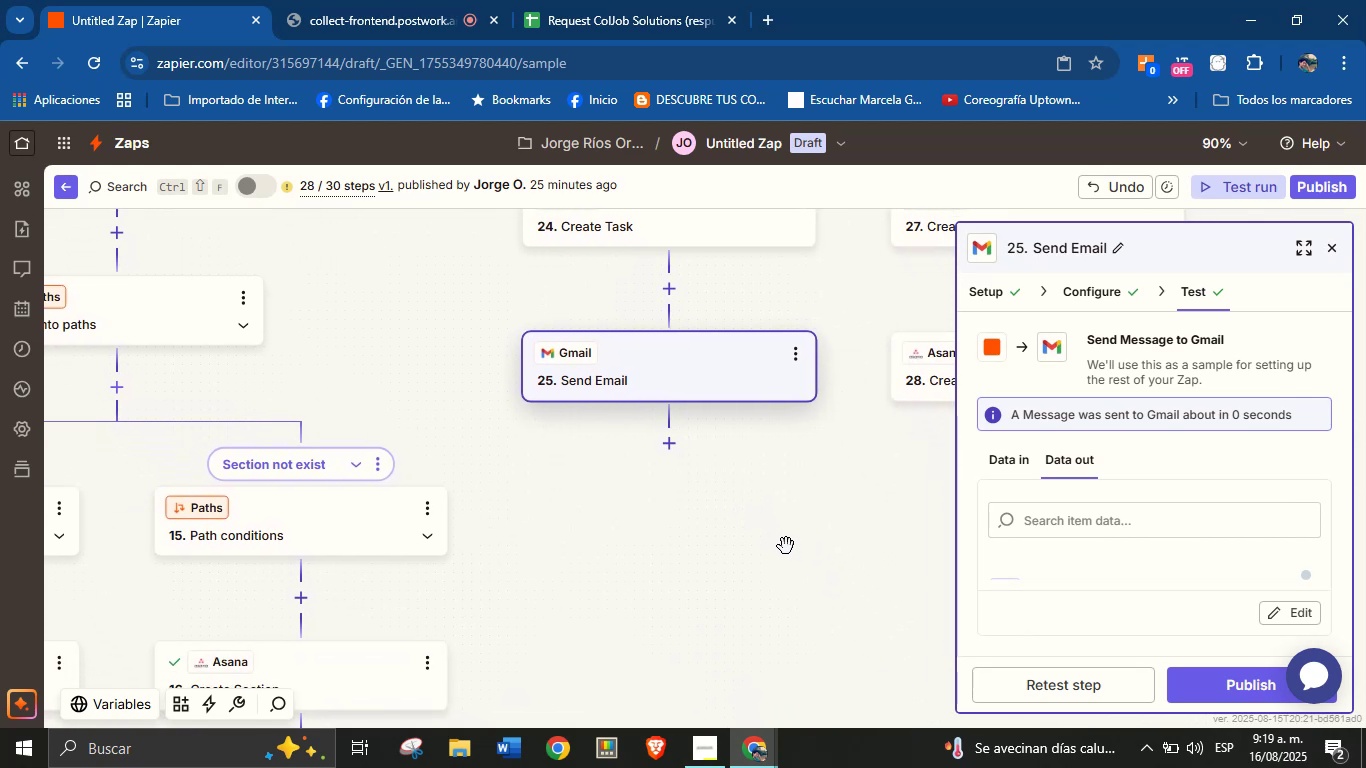 
left_click_drag(start_coordinate=[695, 542], to_coordinate=[702, 510])
 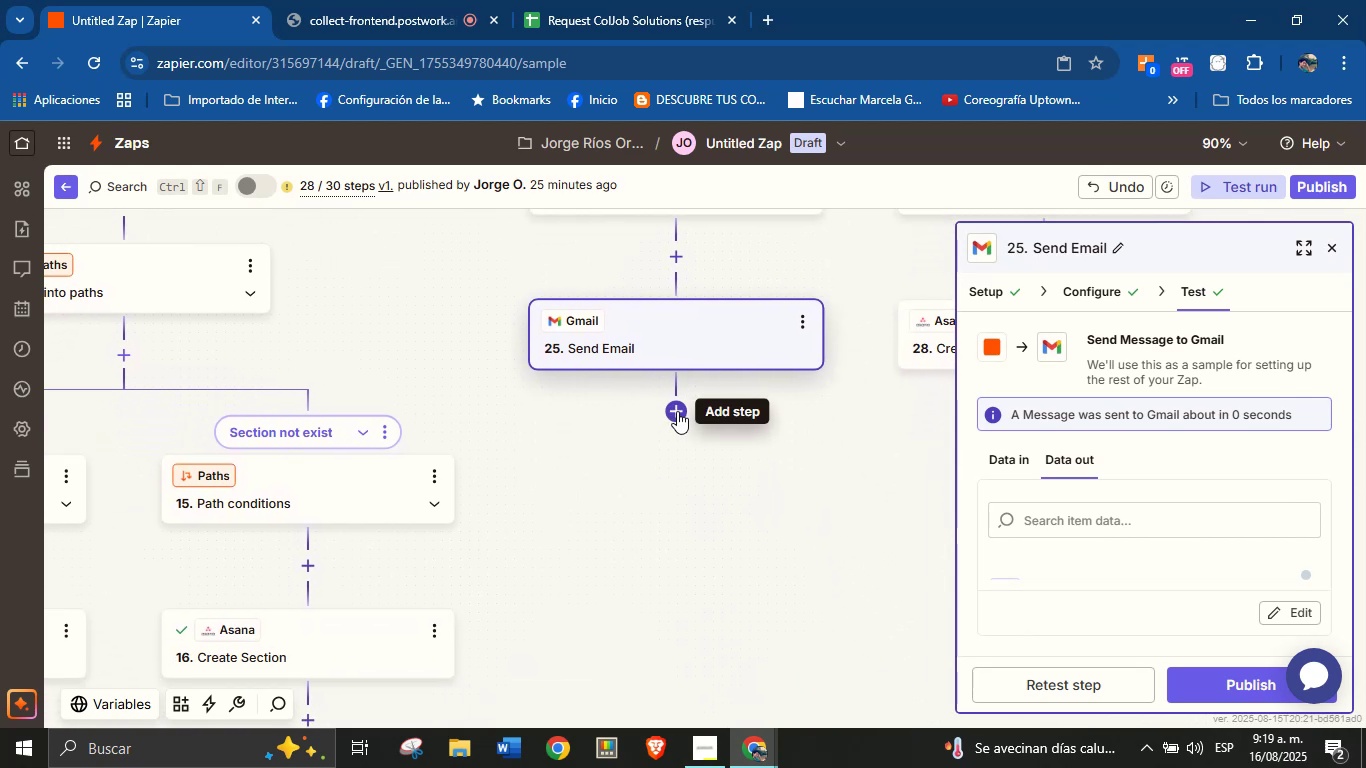 
left_click([677, 411])
 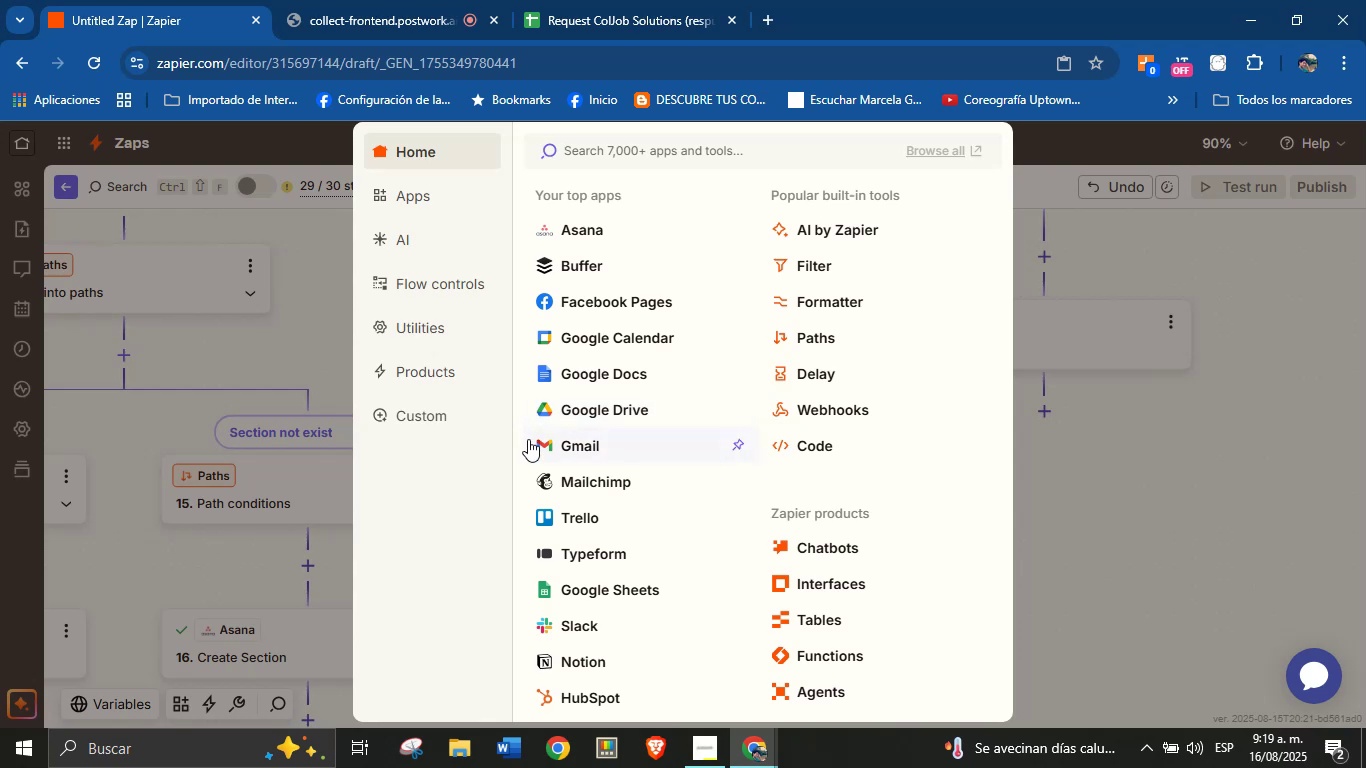 
wait(8.68)
 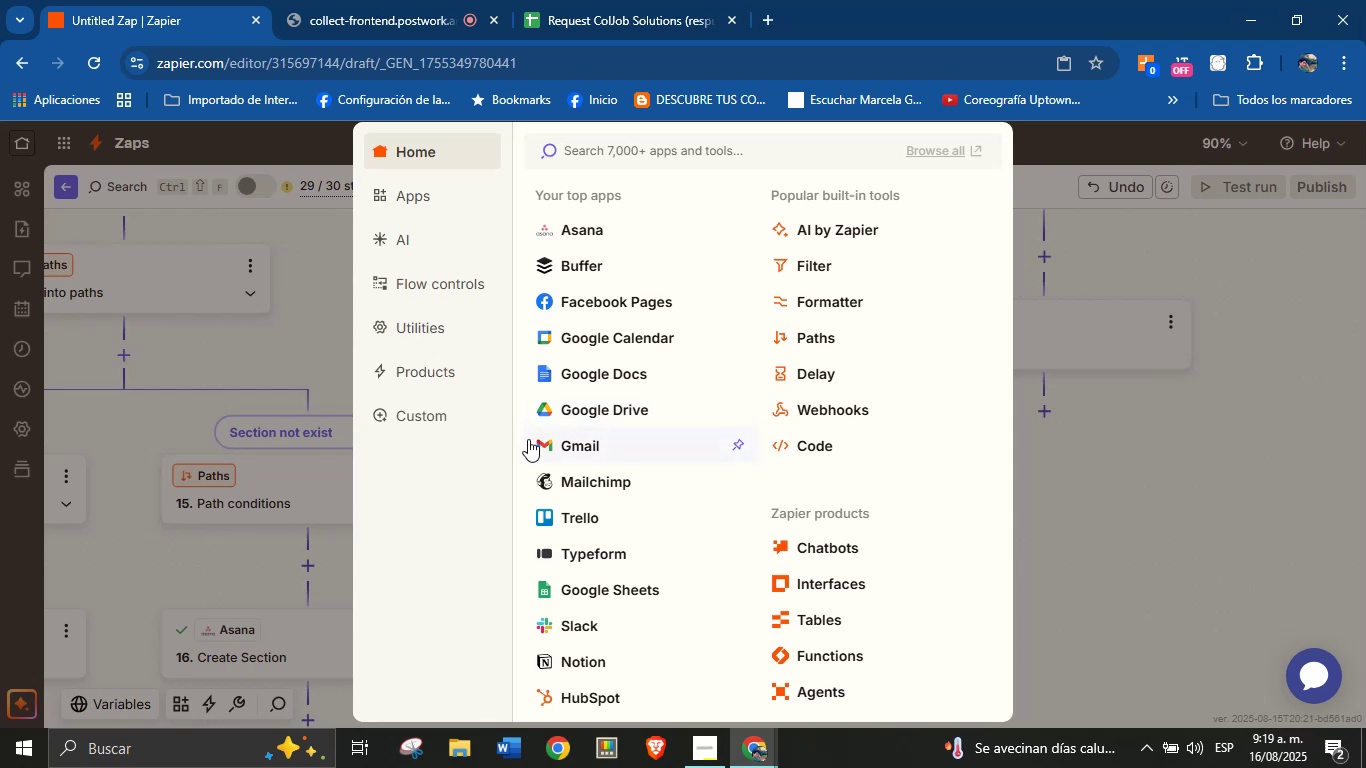 
left_click([595, 629])
 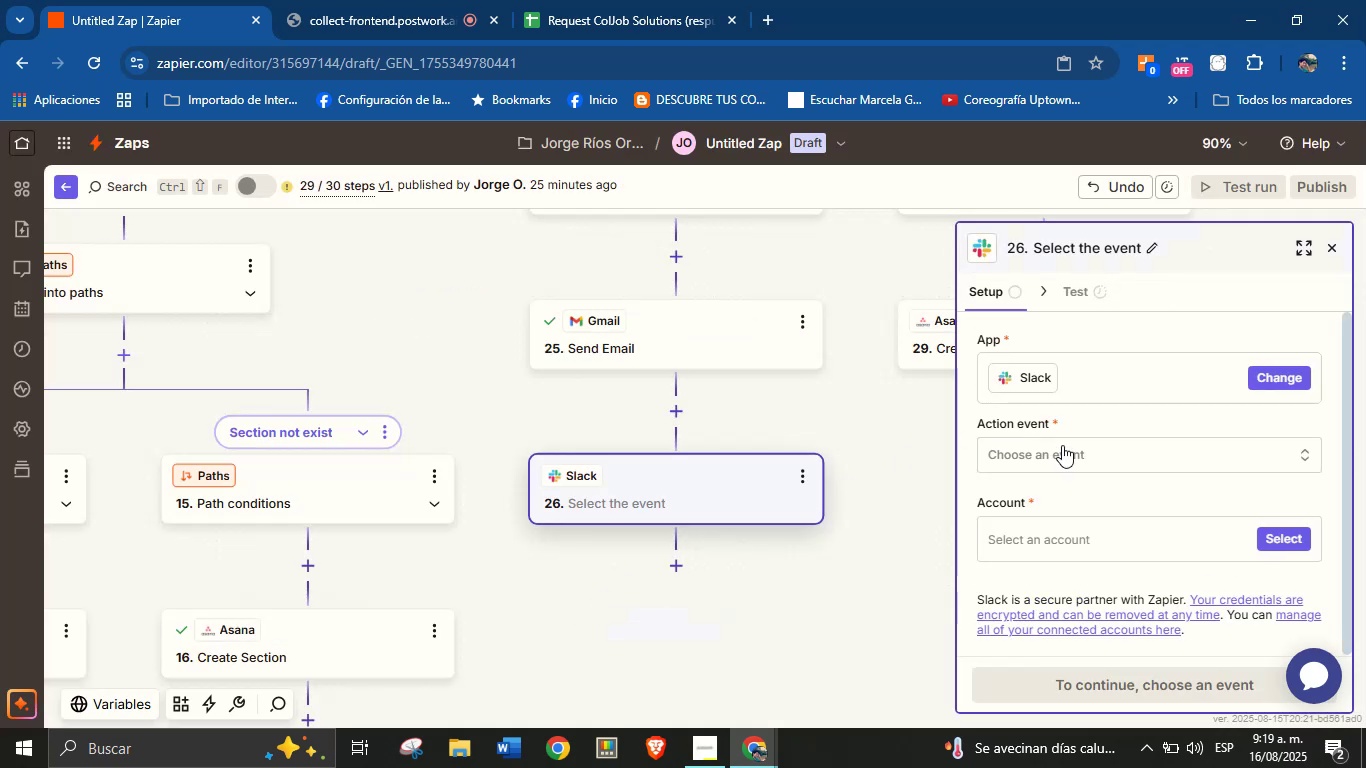 
left_click([1064, 445])
 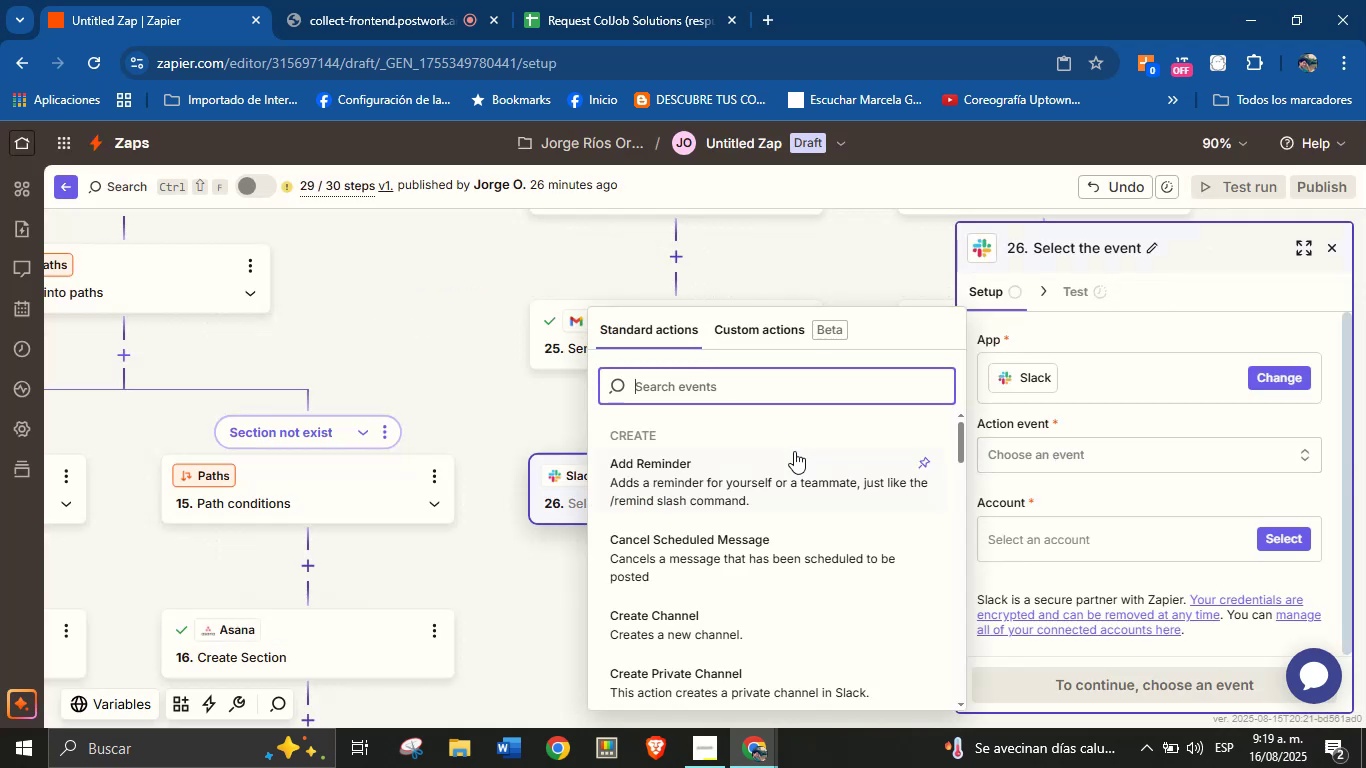 
type(send)
 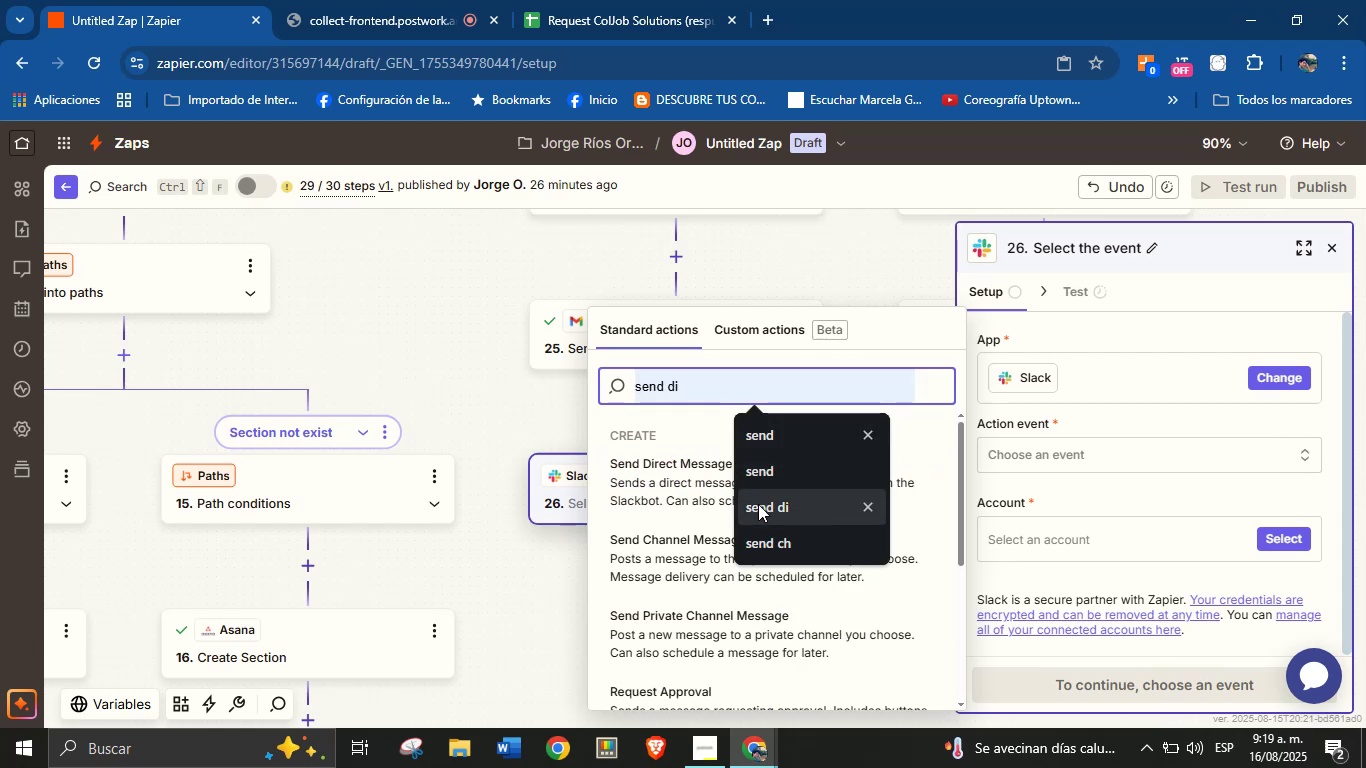 
left_click([696, 556])
 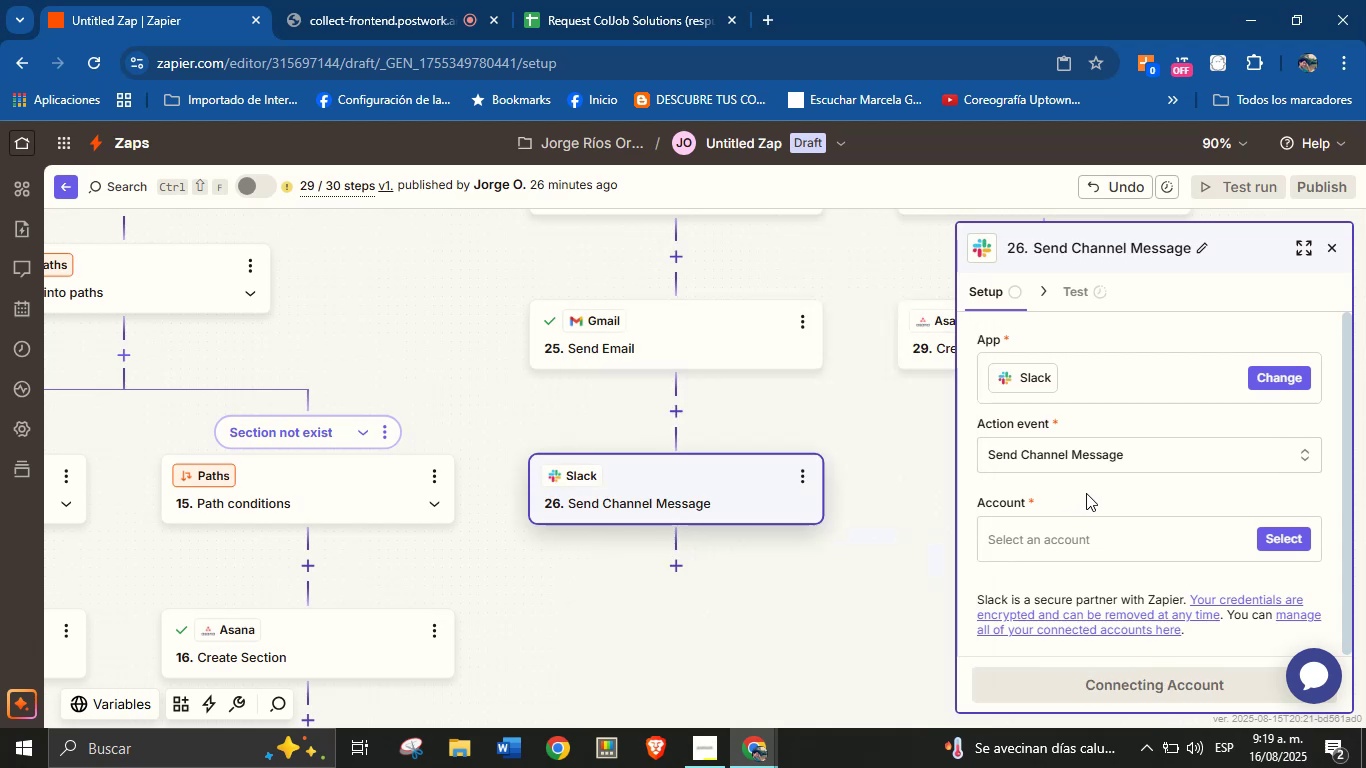 
left_click([1086, 493])
 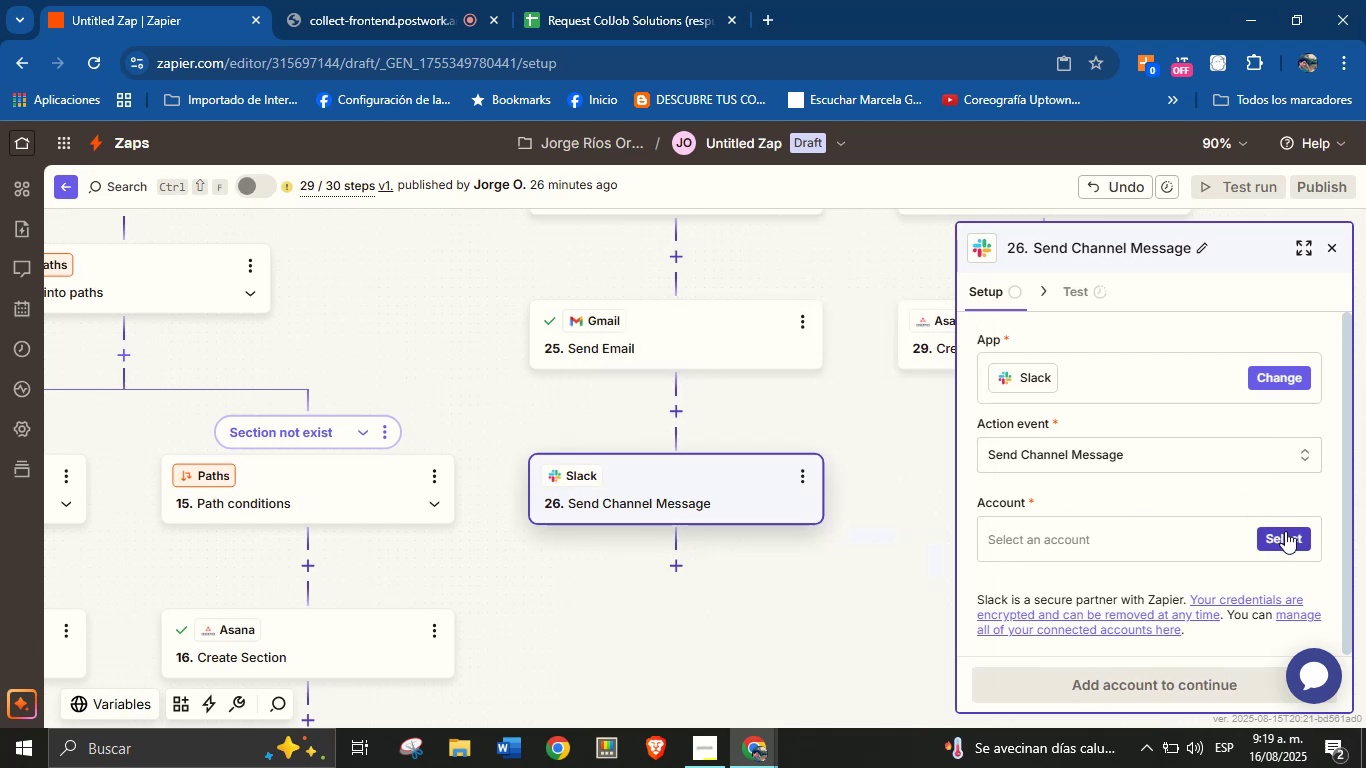 
left_click([1285, 531])
 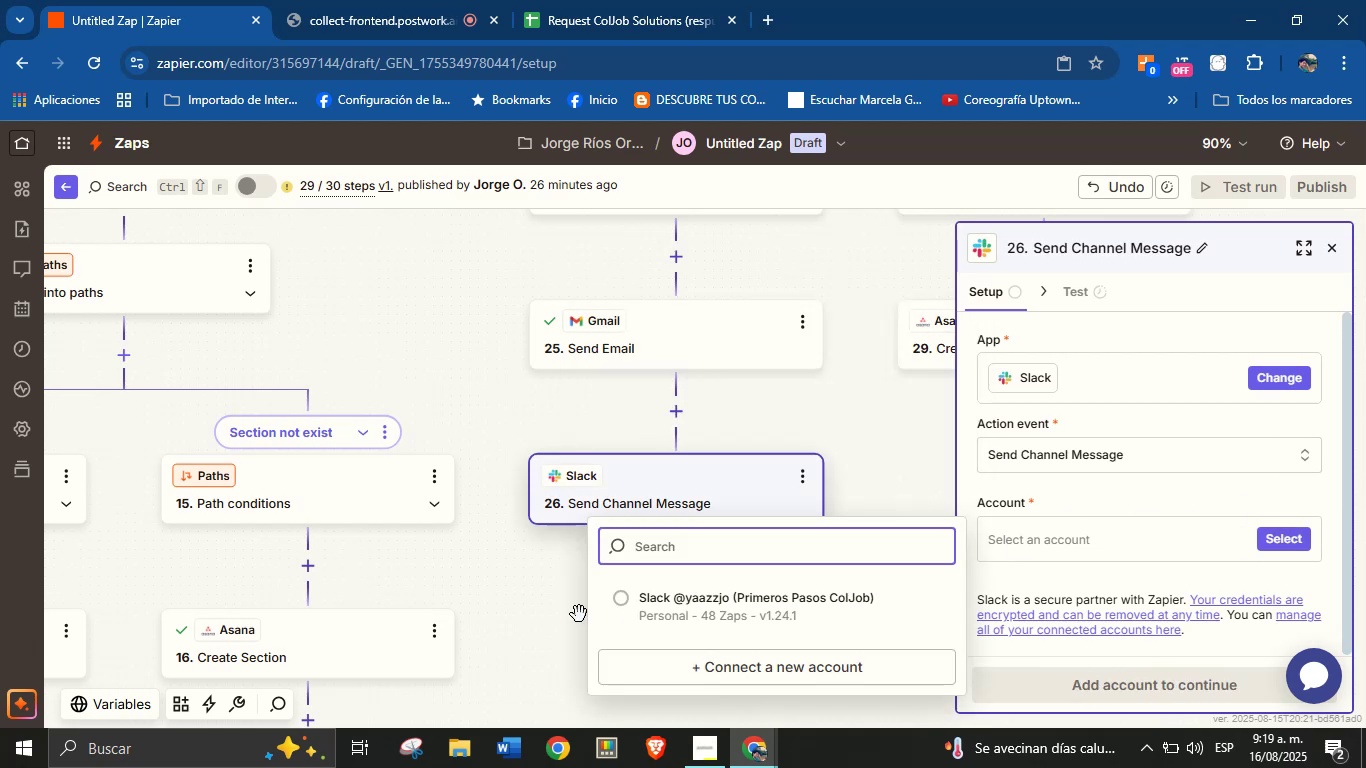 
left_click([674, 603])
 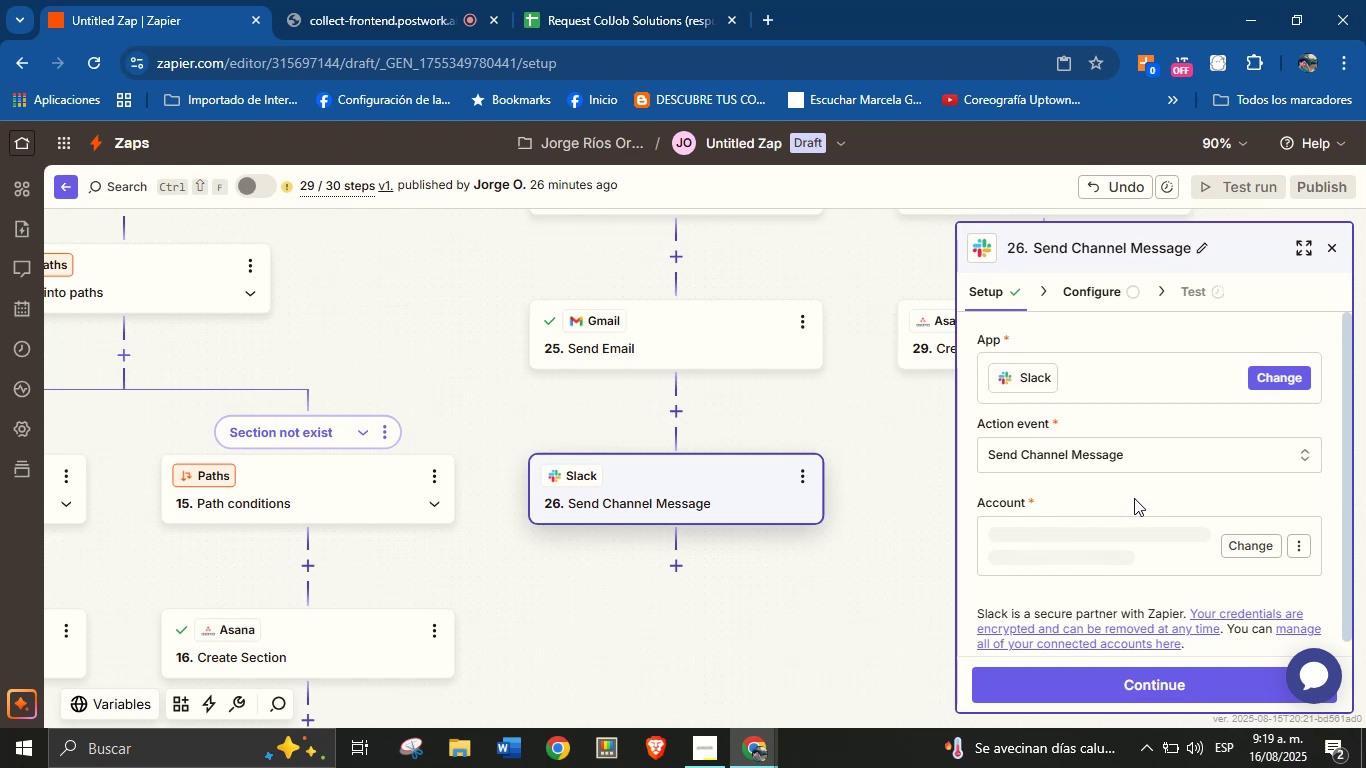 
scroll: coordinate [1134, 498], scroll_direction: down, amount: 1.0
 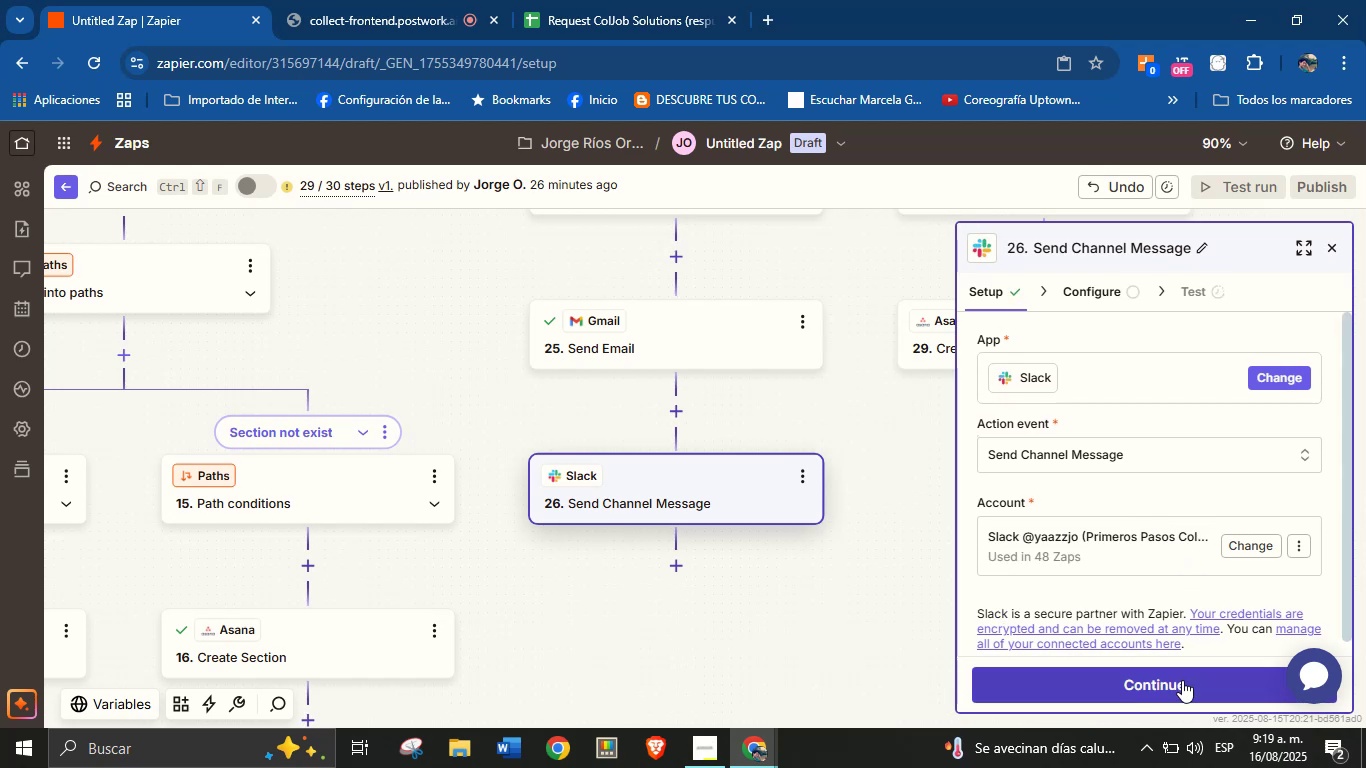 
left_click([1182, 680])
 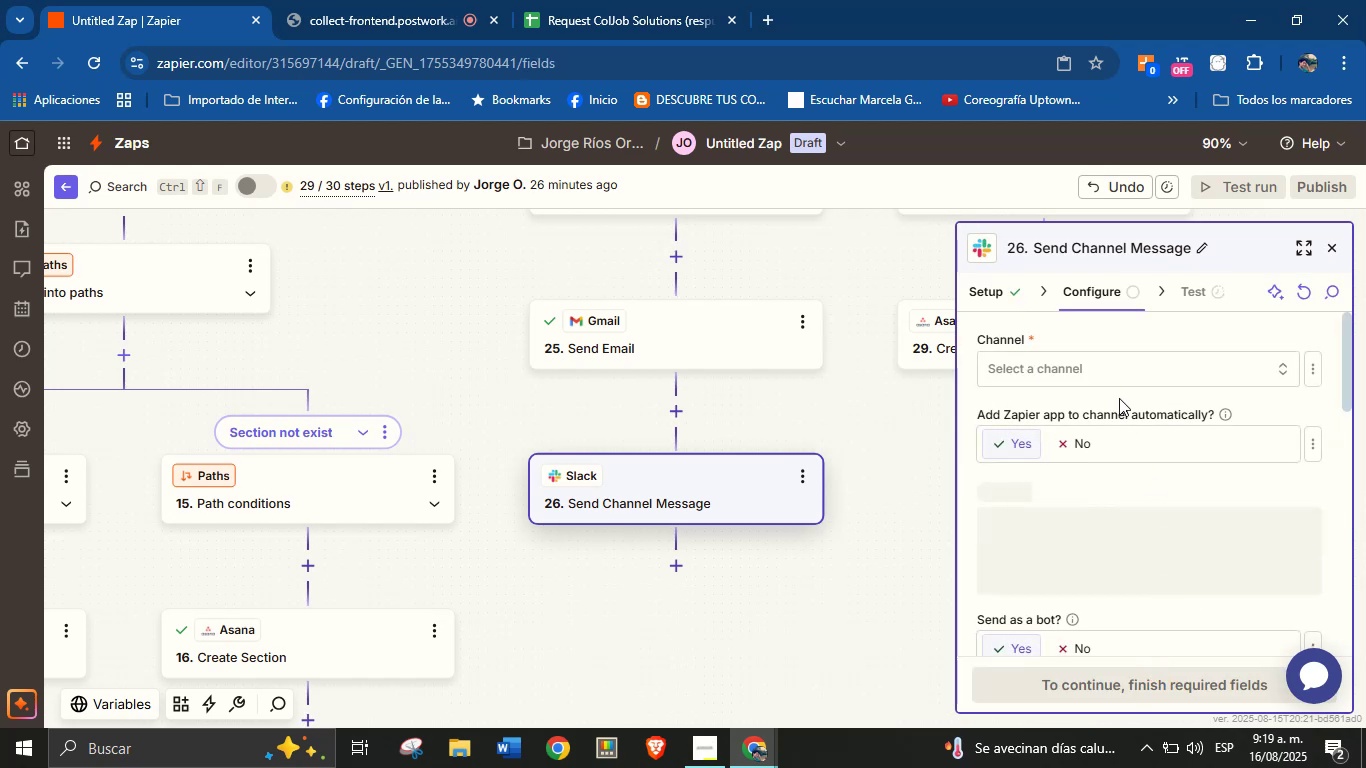 
left_click([1113, 372])
 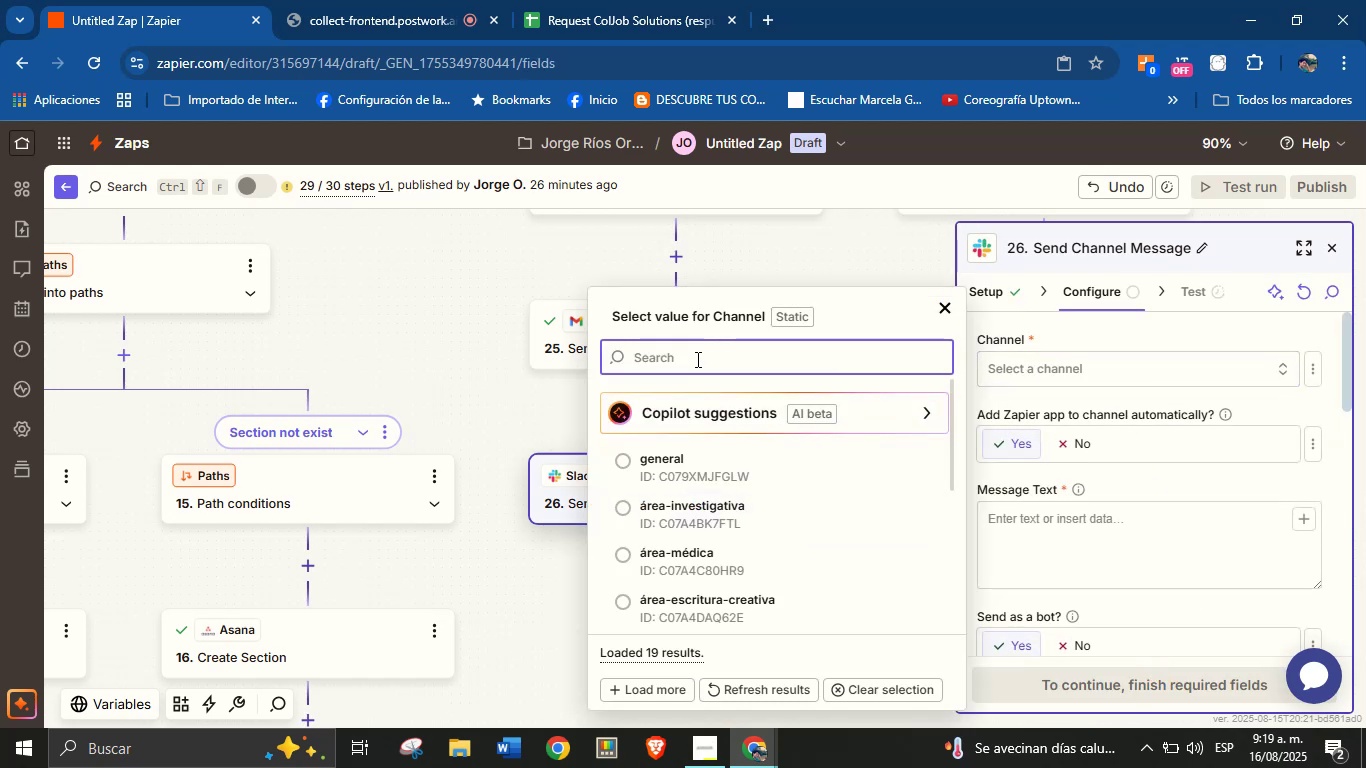 
type(prod)
 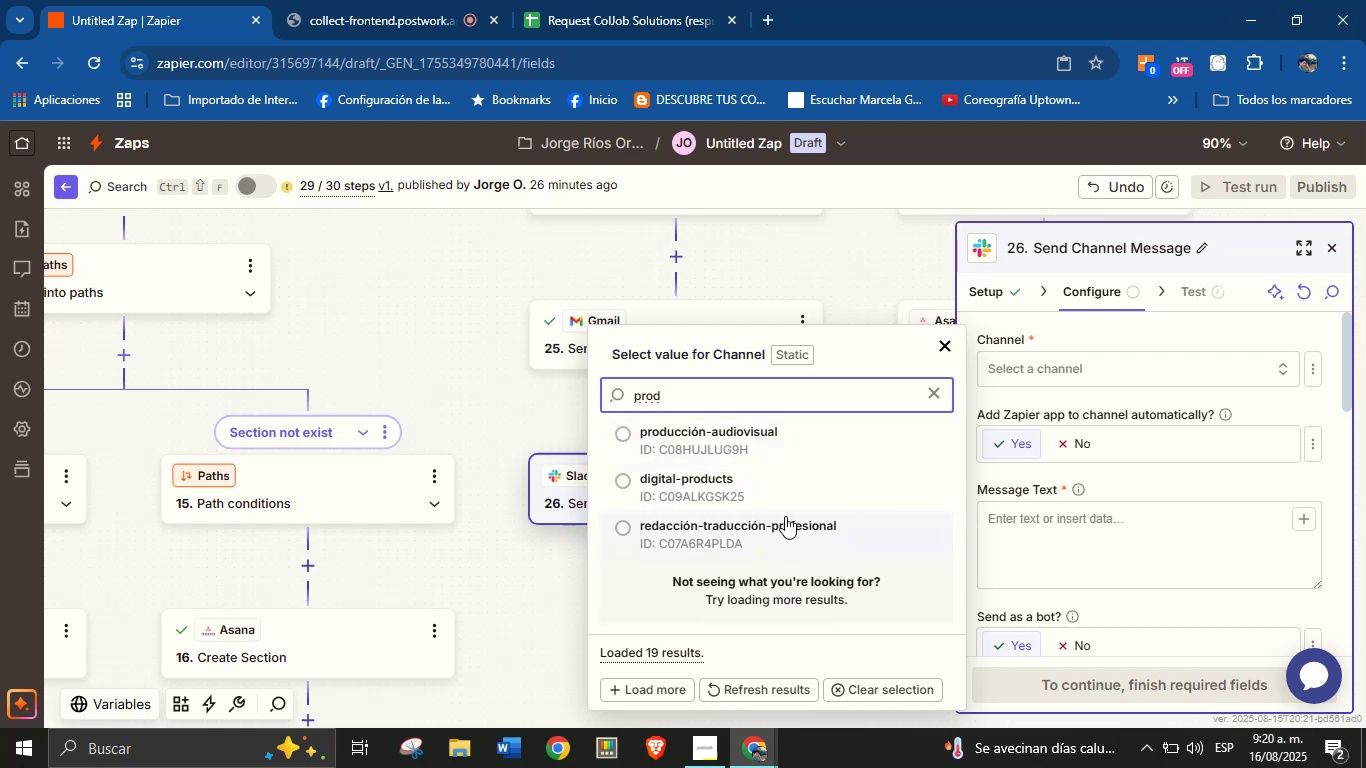 
left_click([785, 491])
 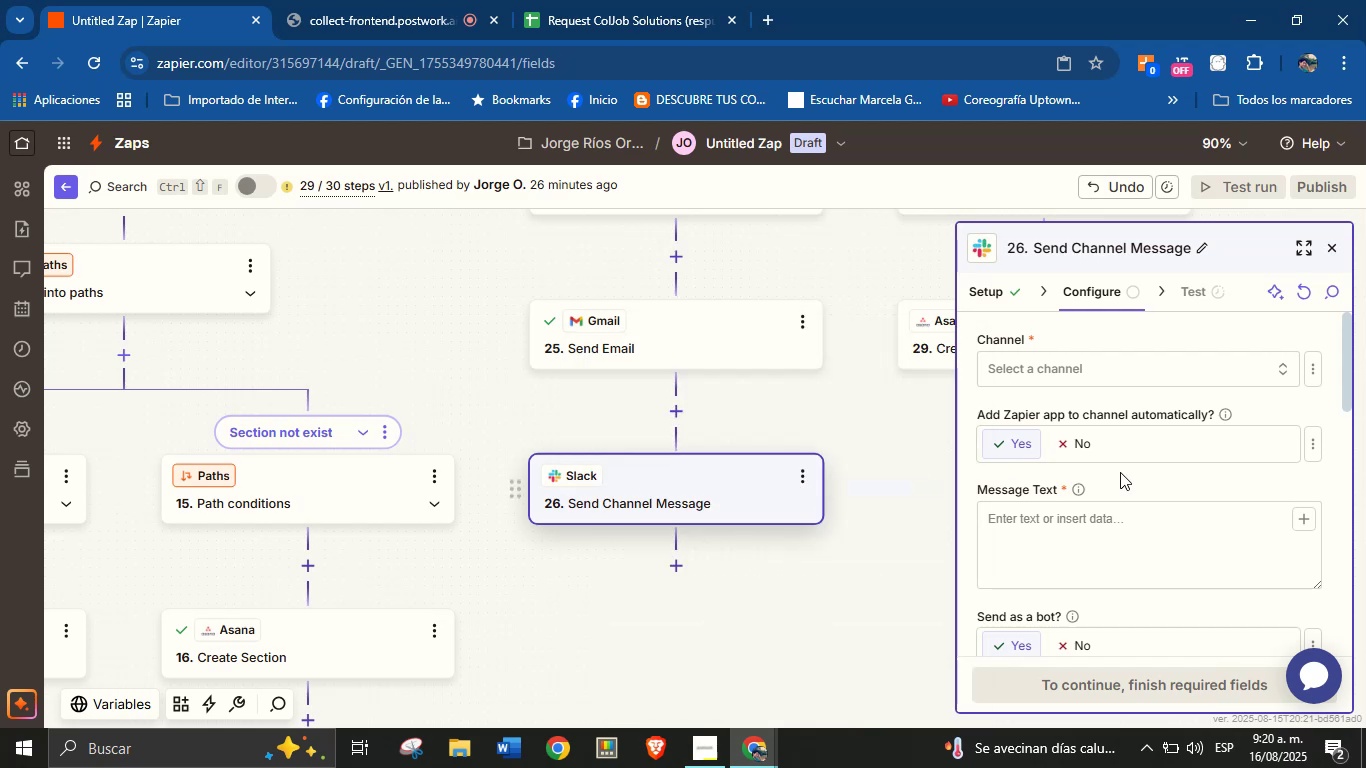 
left_click([1120, 472])
 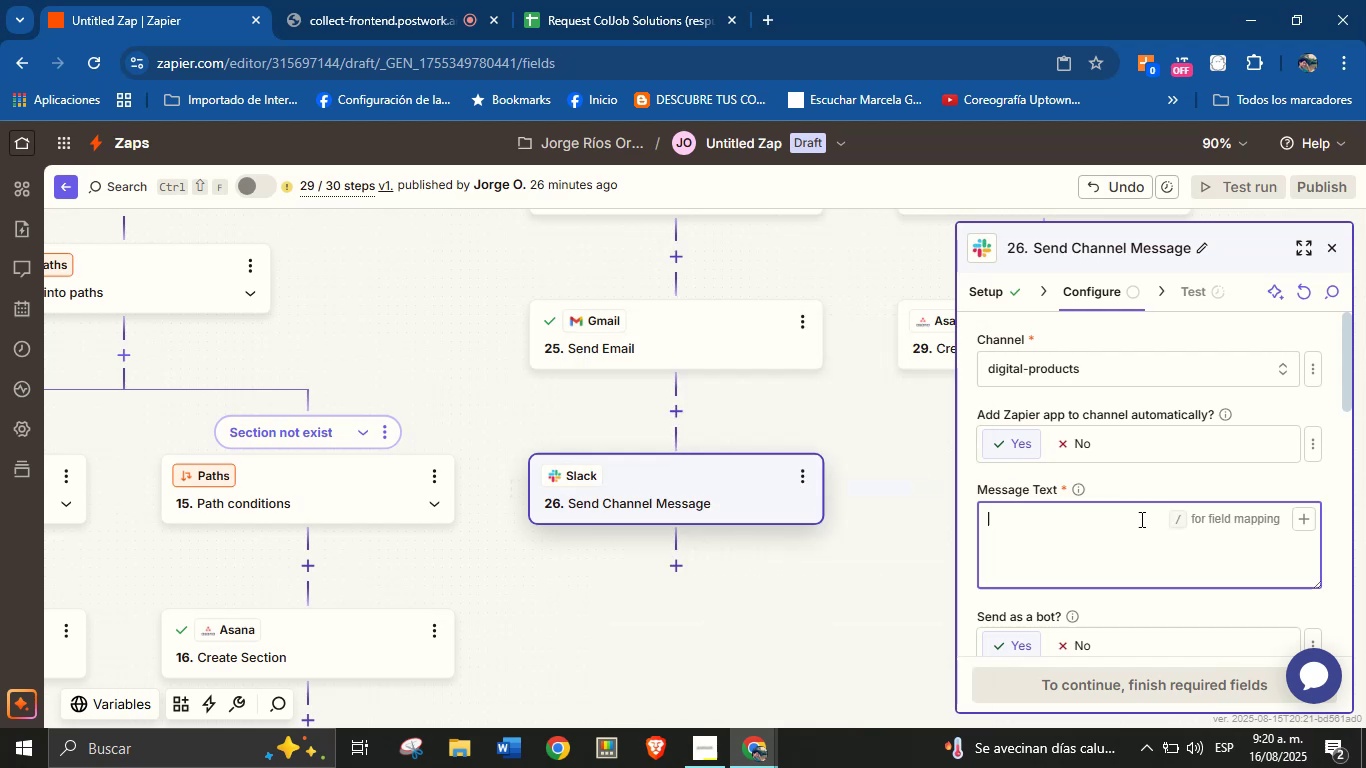 
left_click([1140, 519])
 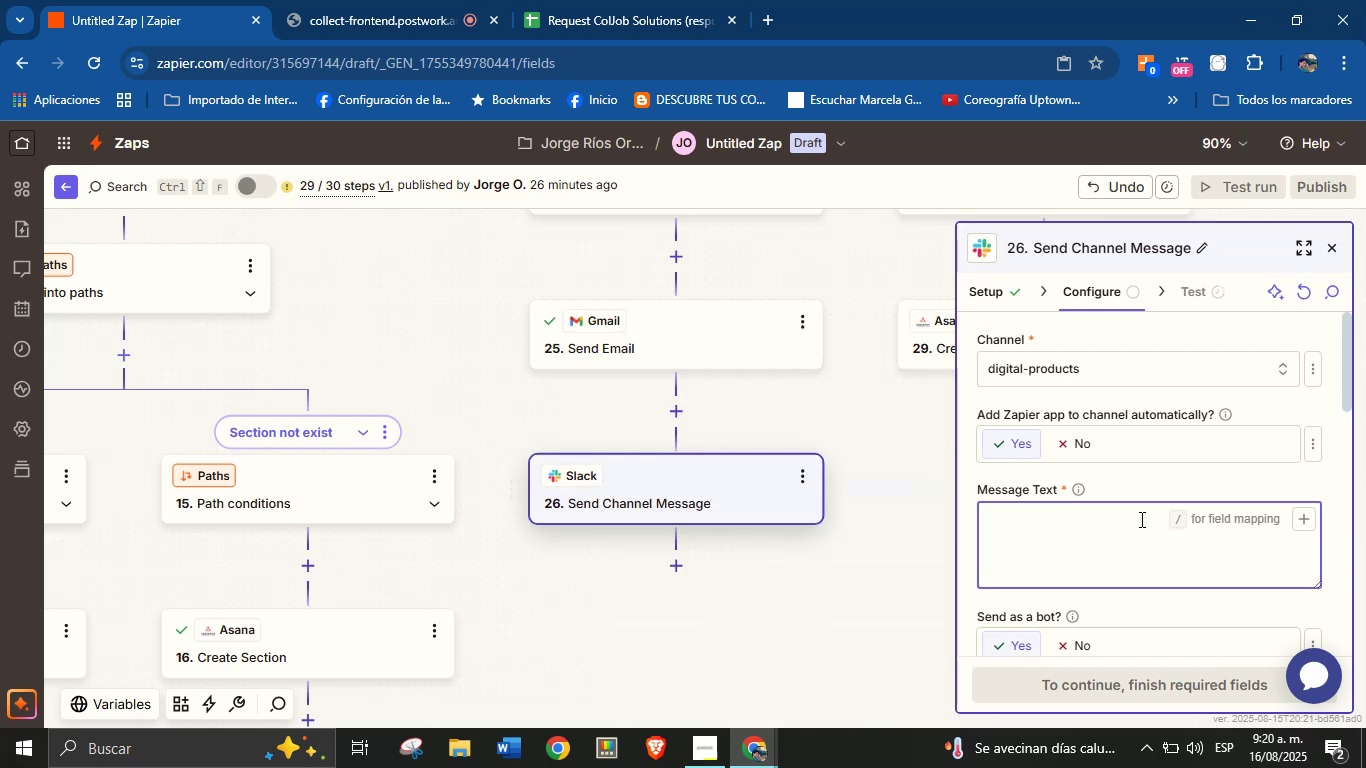 
type(Helo Team!)
 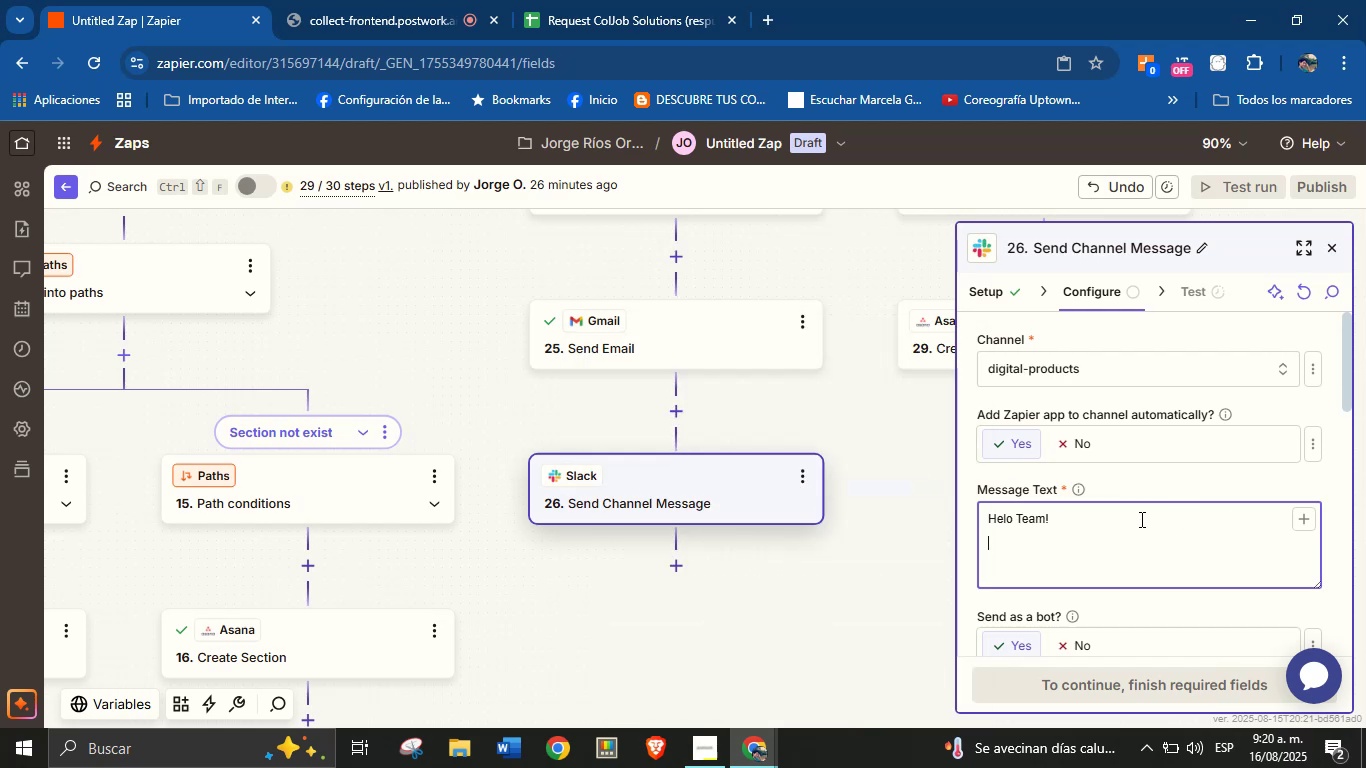 
 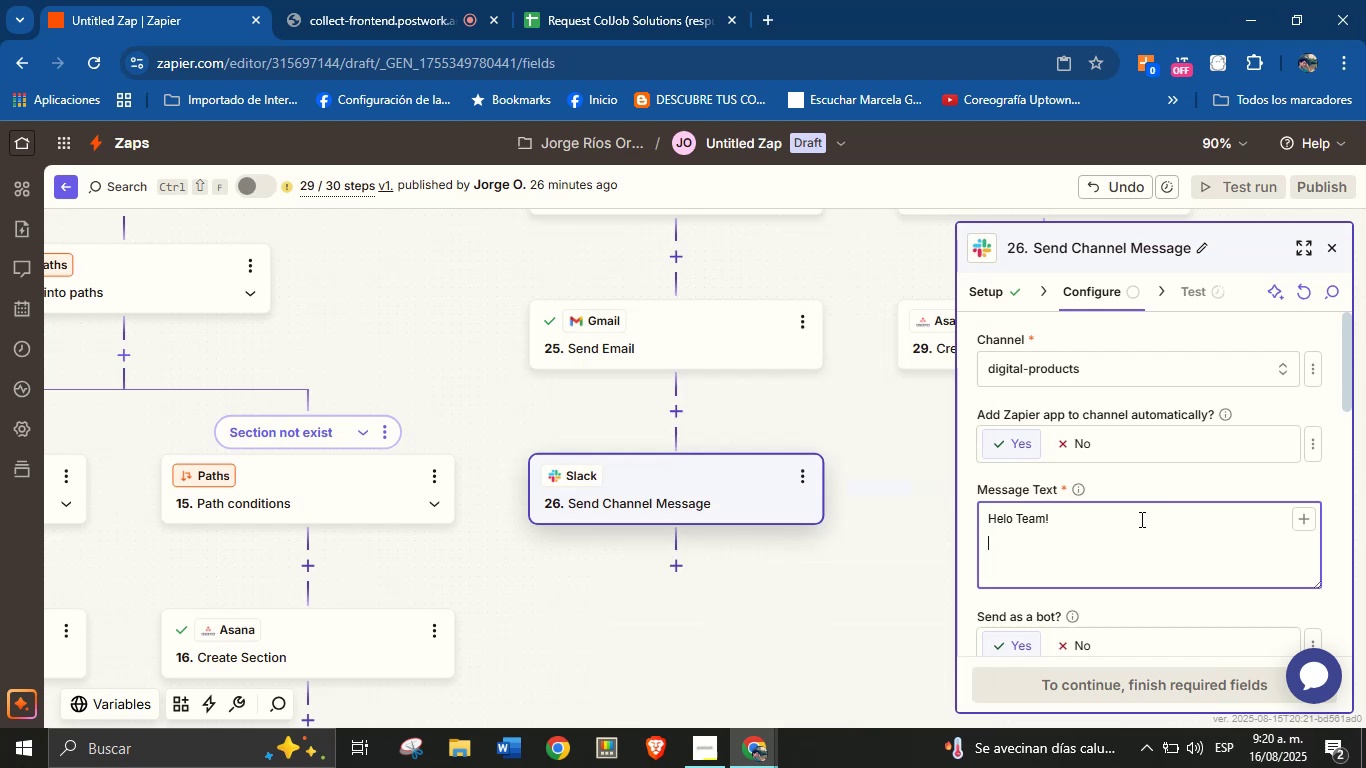 
key(Enter)
 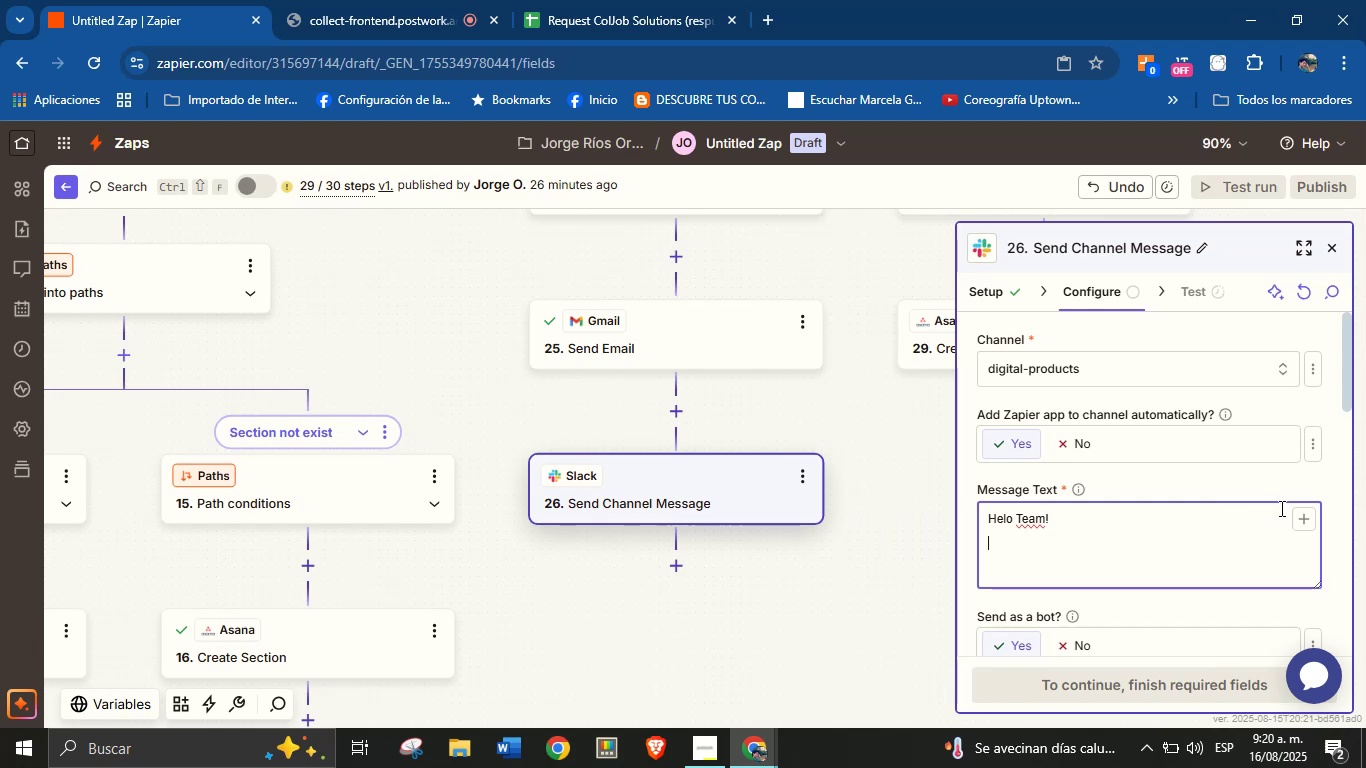 
type(There is a ne )
key(Backspace)
type(w service request.)
 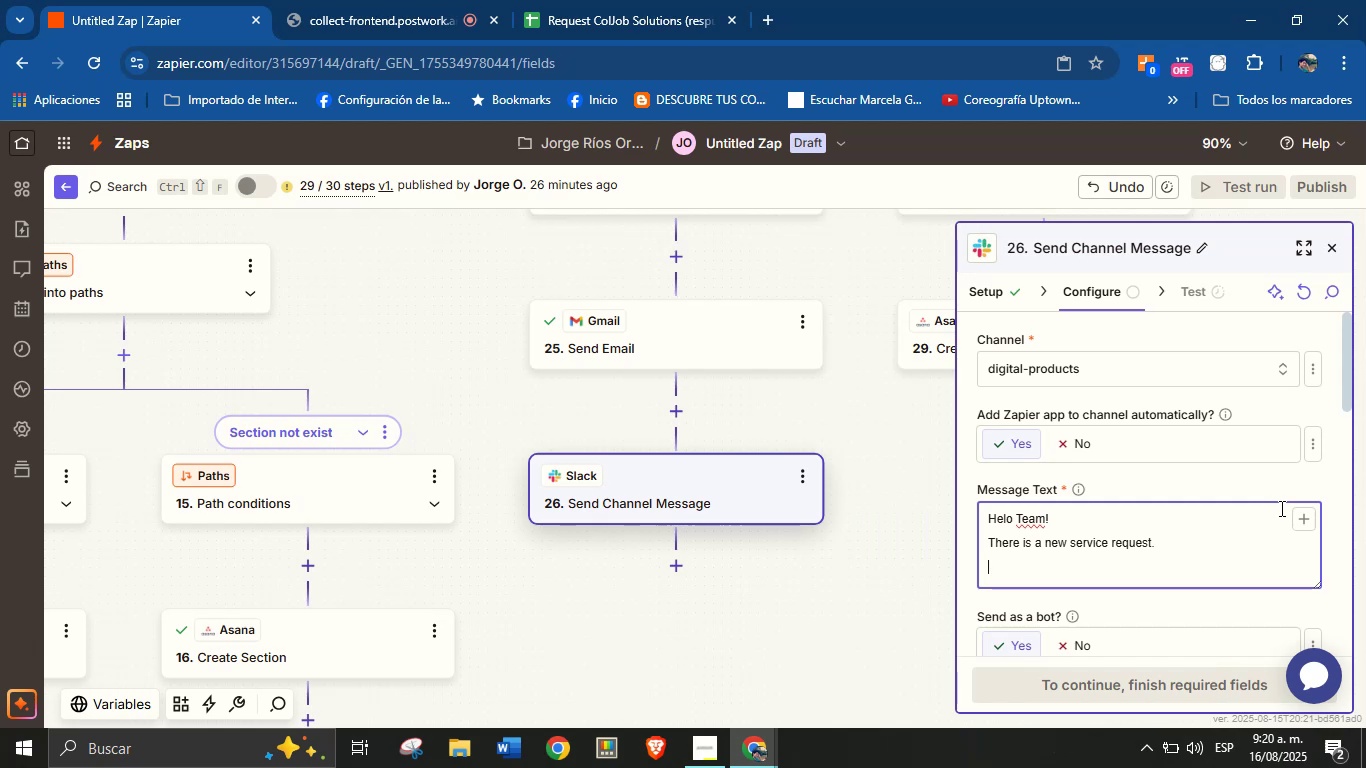 
key(Enter)
 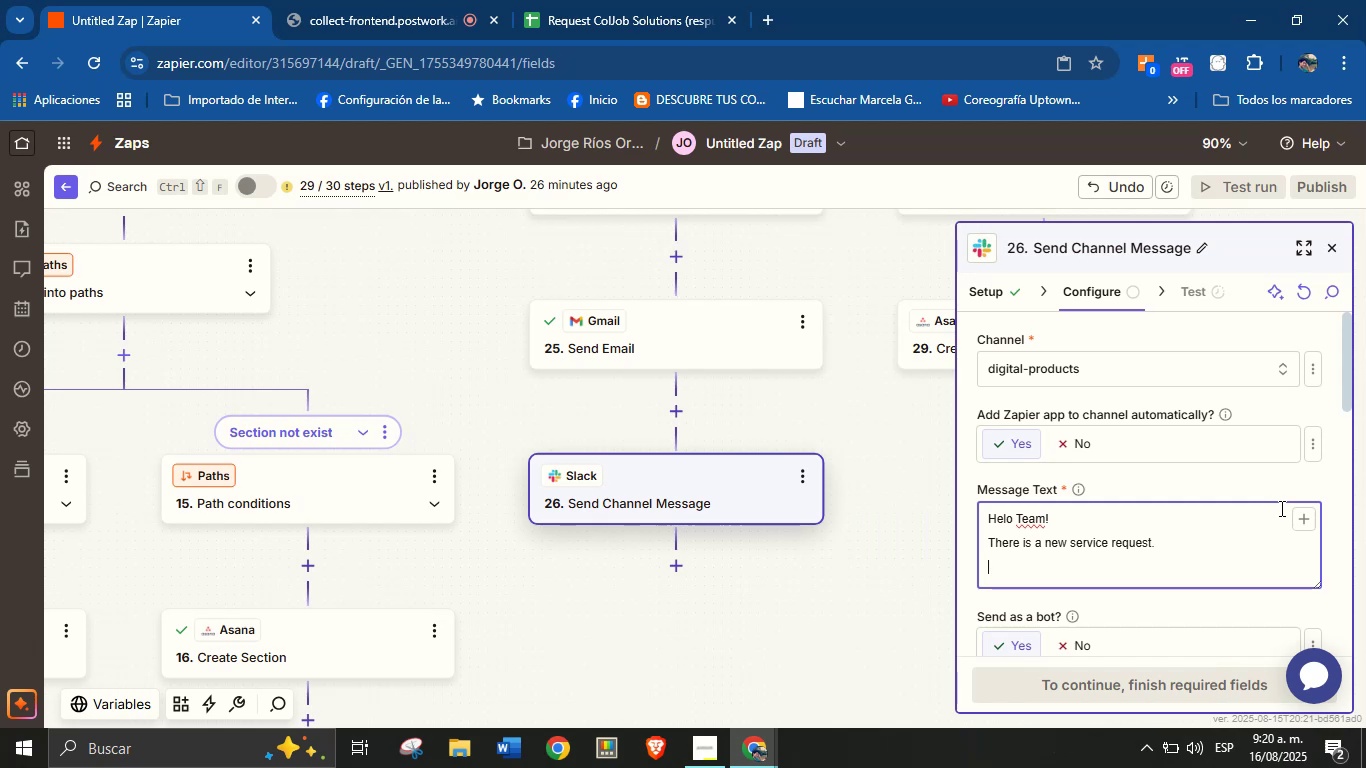 
type(View the details>)
key(Backspace)
type( here>)
 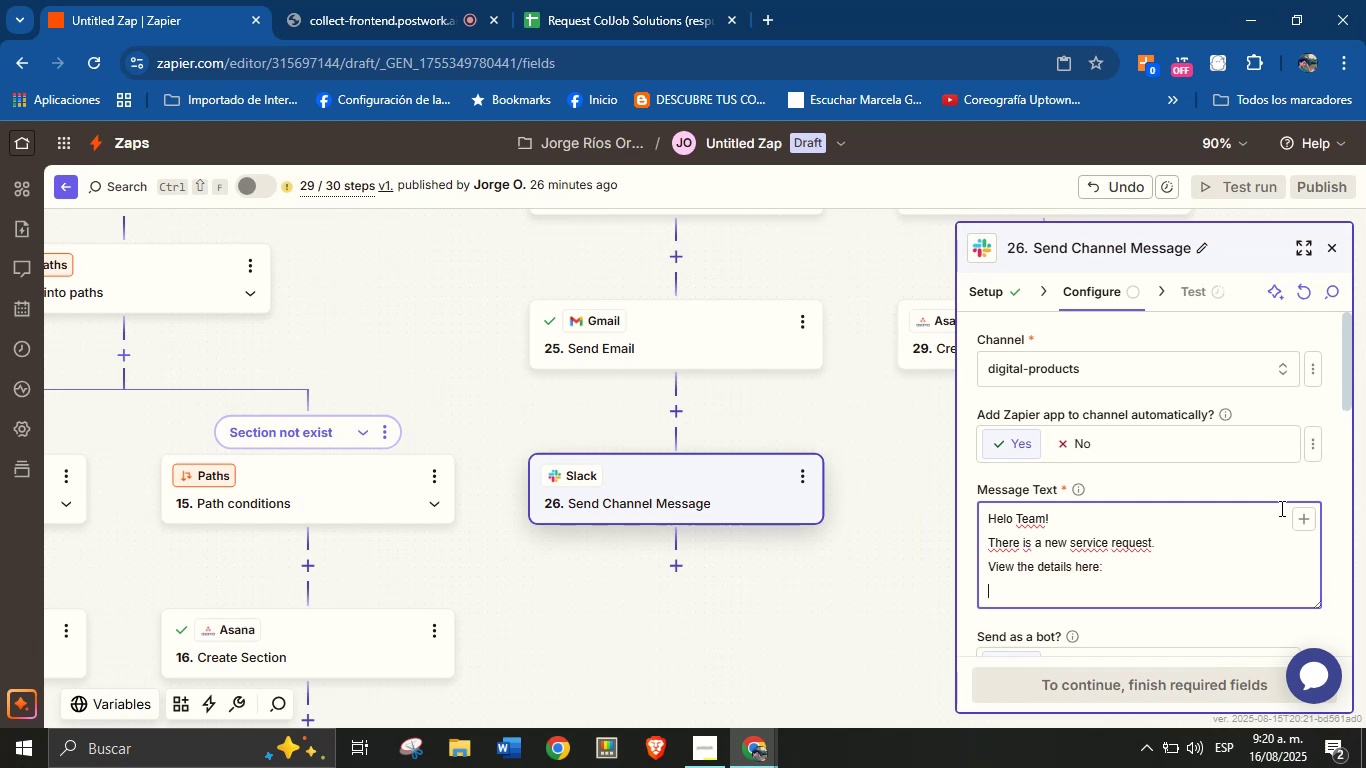 
 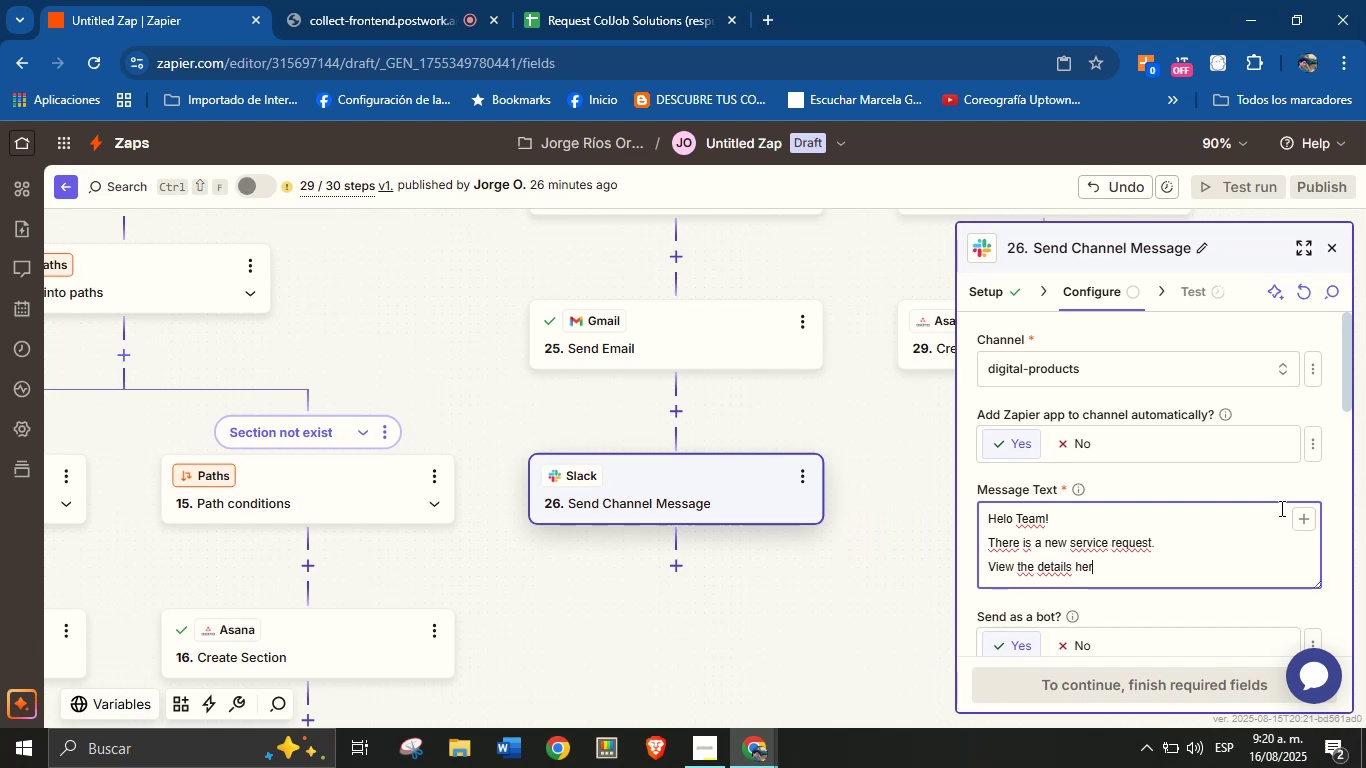 
key(Enter)
 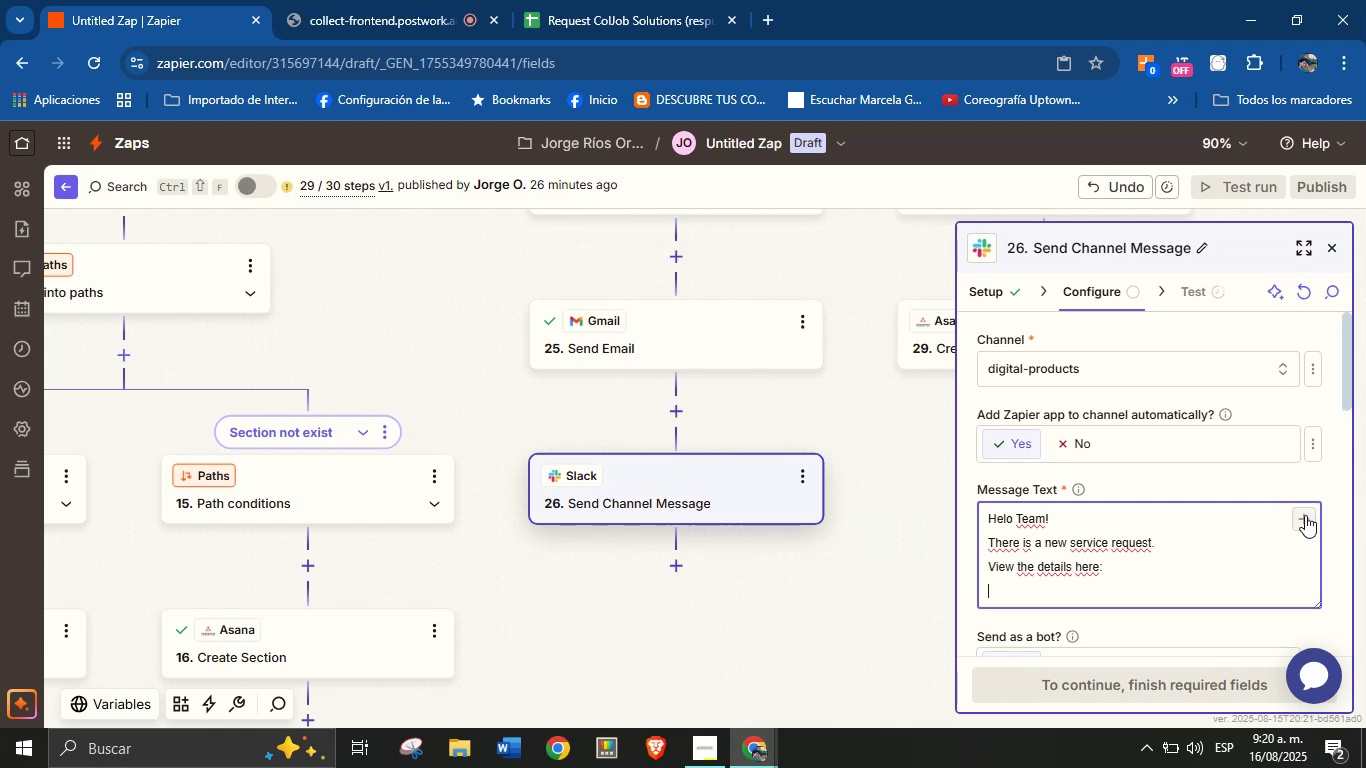 
left_click([1305, 515])
 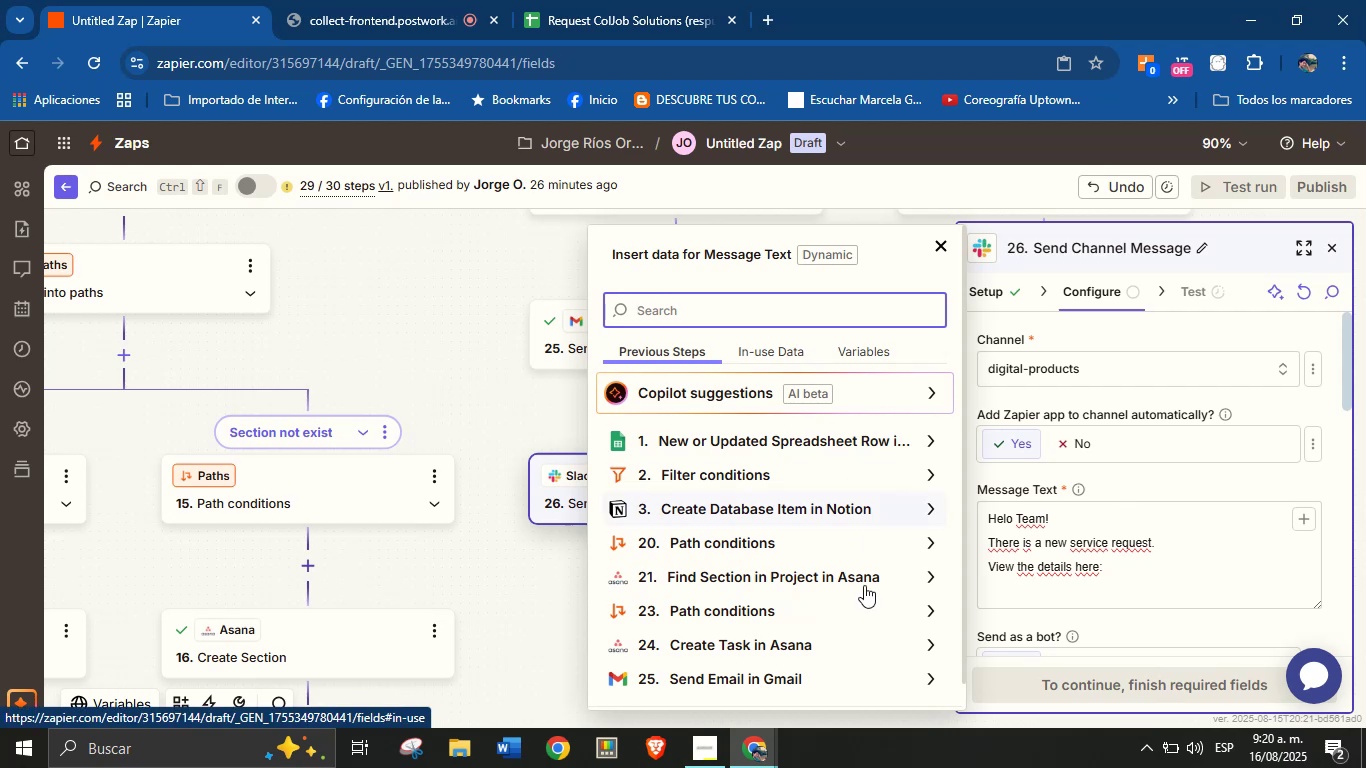 
left_click([861, 637])
 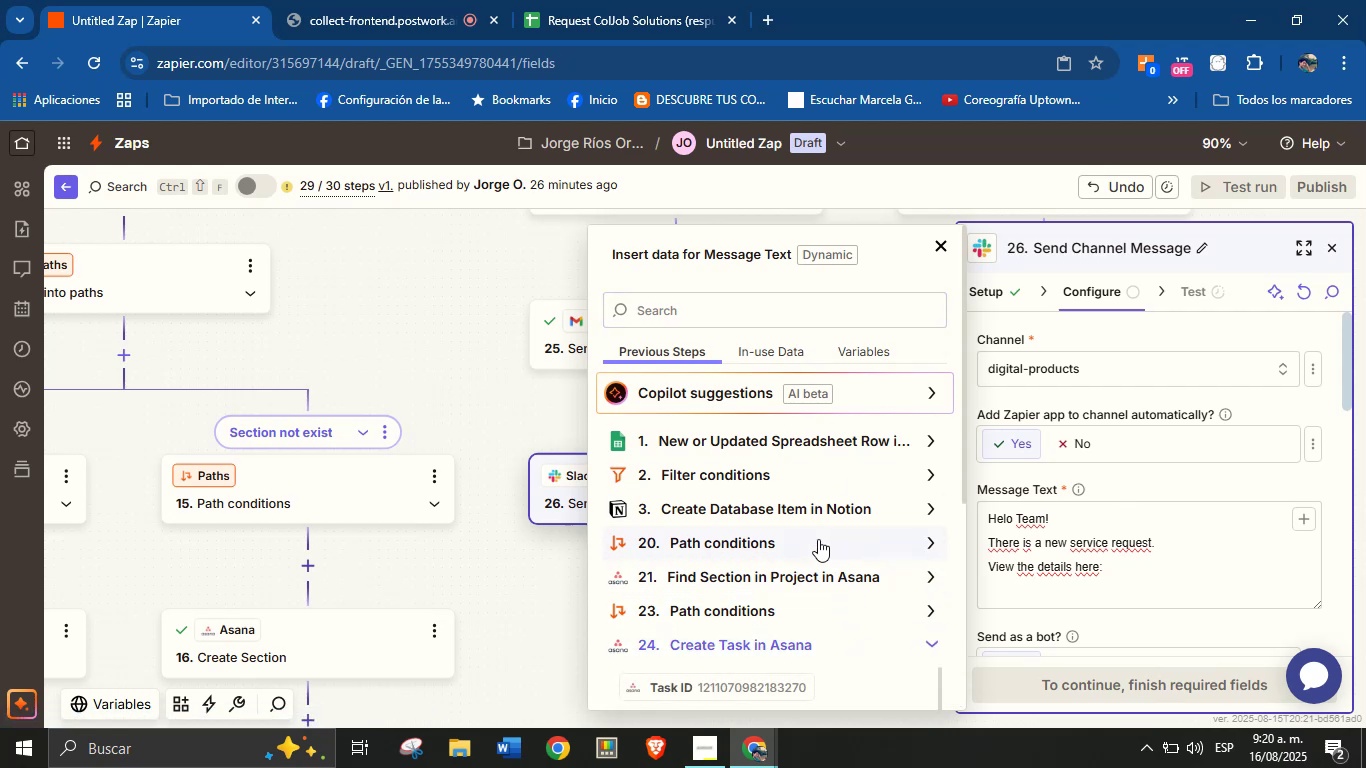 
scroll: coordinate [807, 531], scroll_direction: up, amount: 4.0
 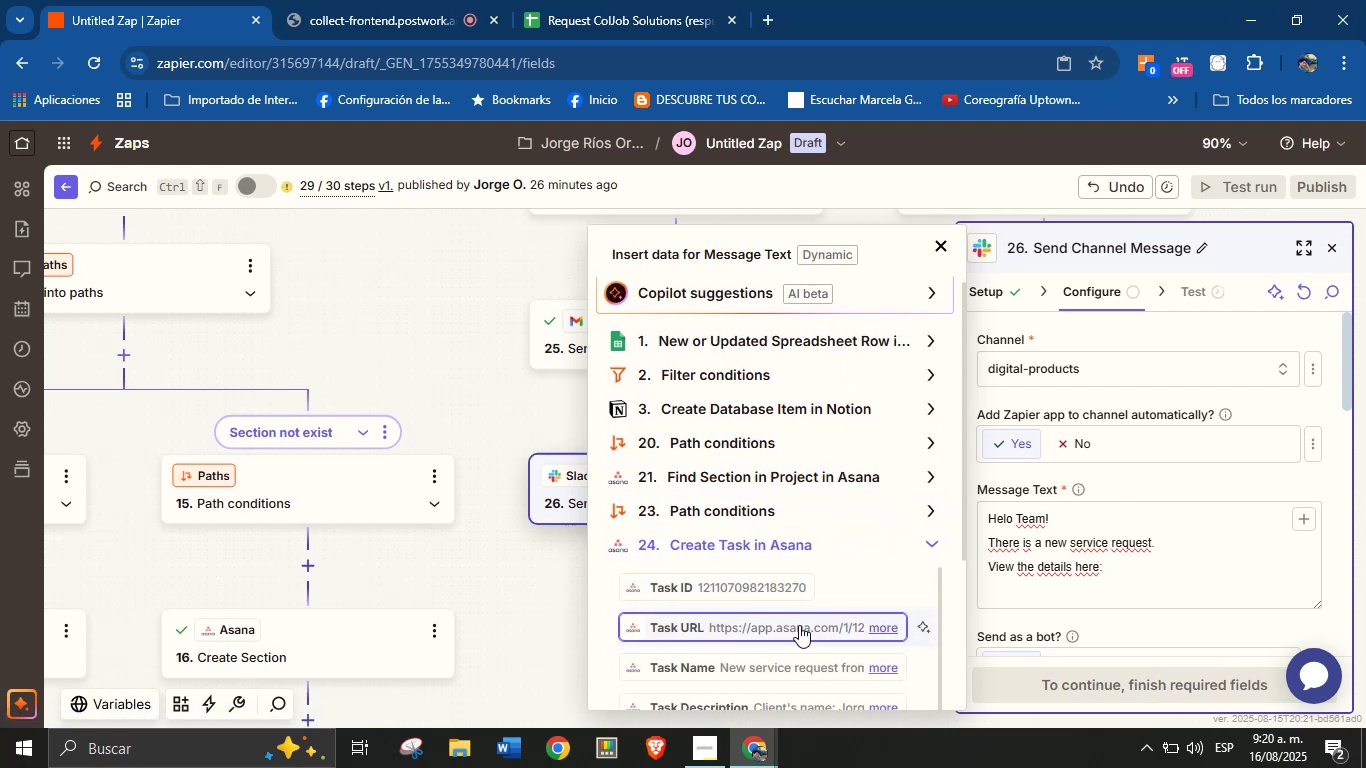 
left_click([799, 625])
 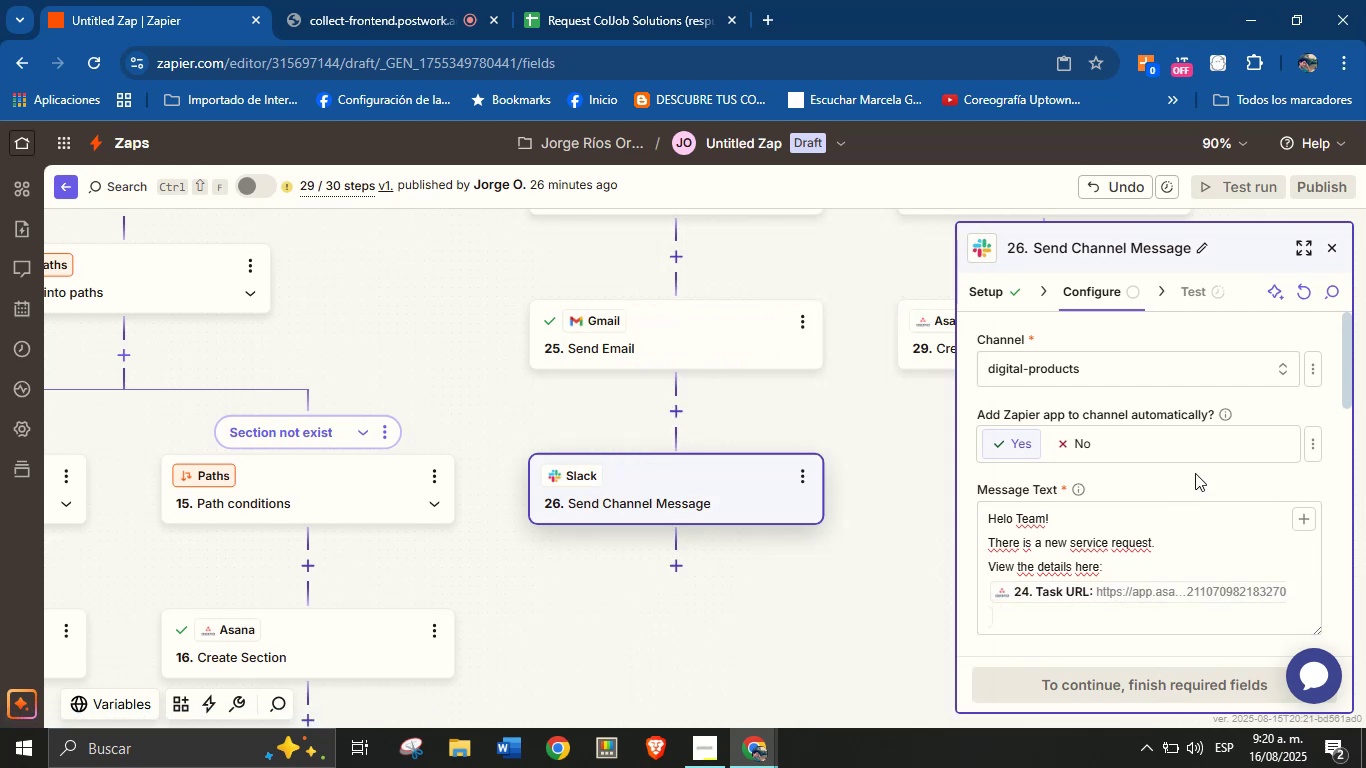 
wait(5.91)
 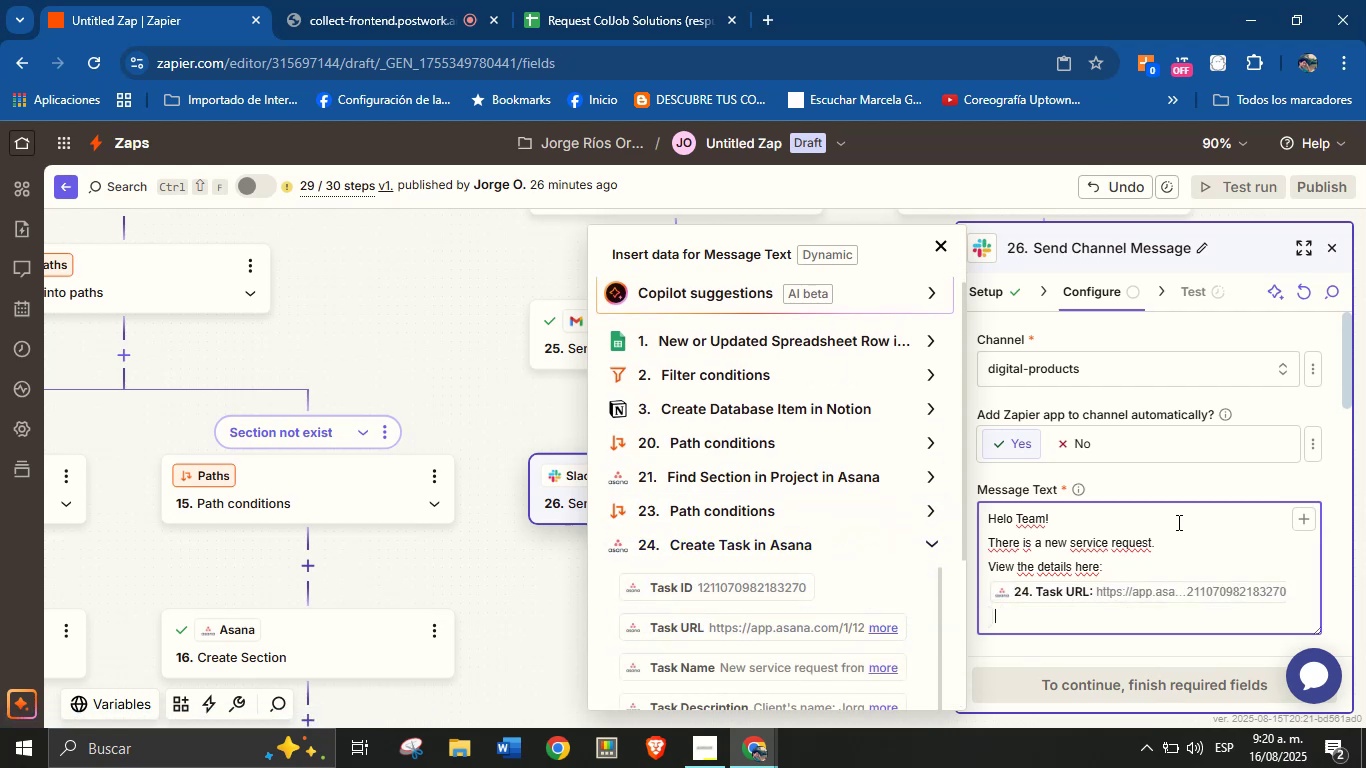 
left_click_drag(start_coordinate=[1347, 364], to_coordinate=[1345, 425])
 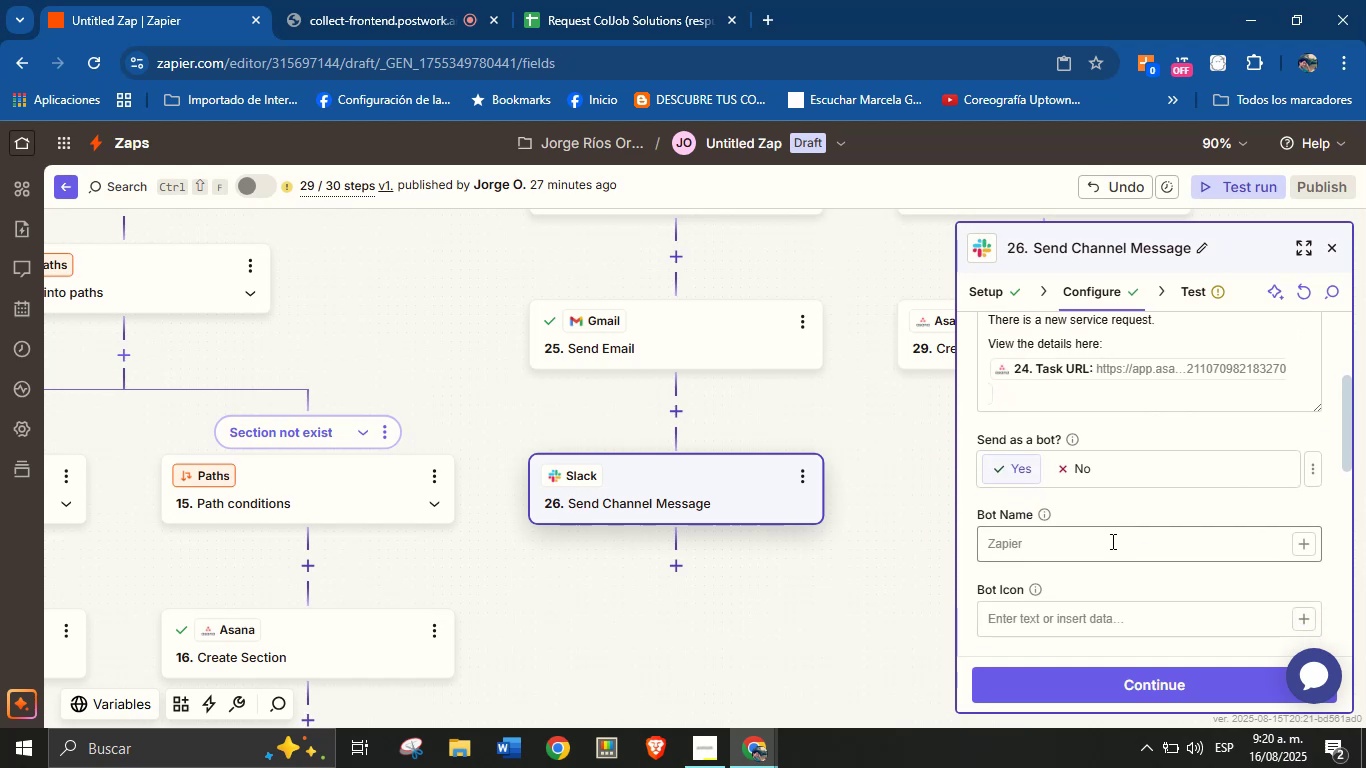 
left_click([1111, 541])
 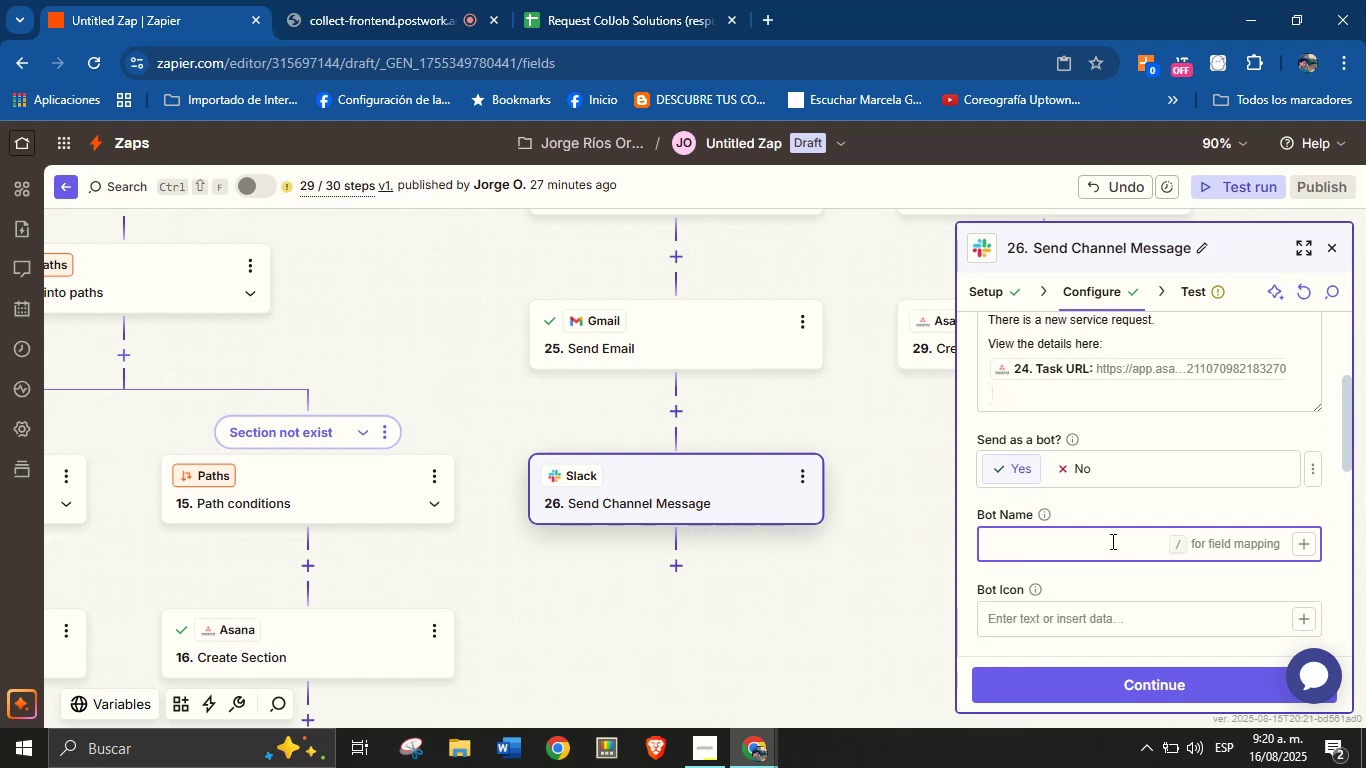 
type(Orenji from ColJob)
 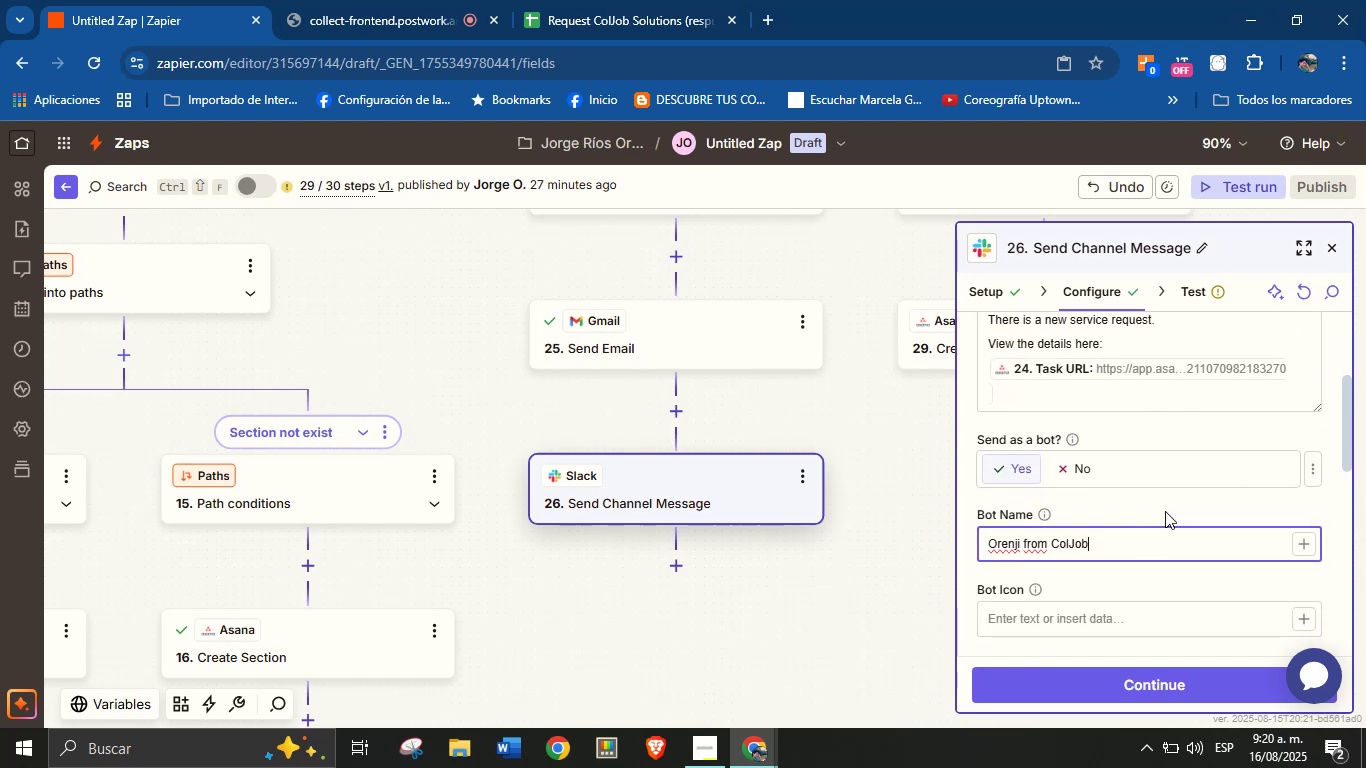 
left_click([1165, 511])
 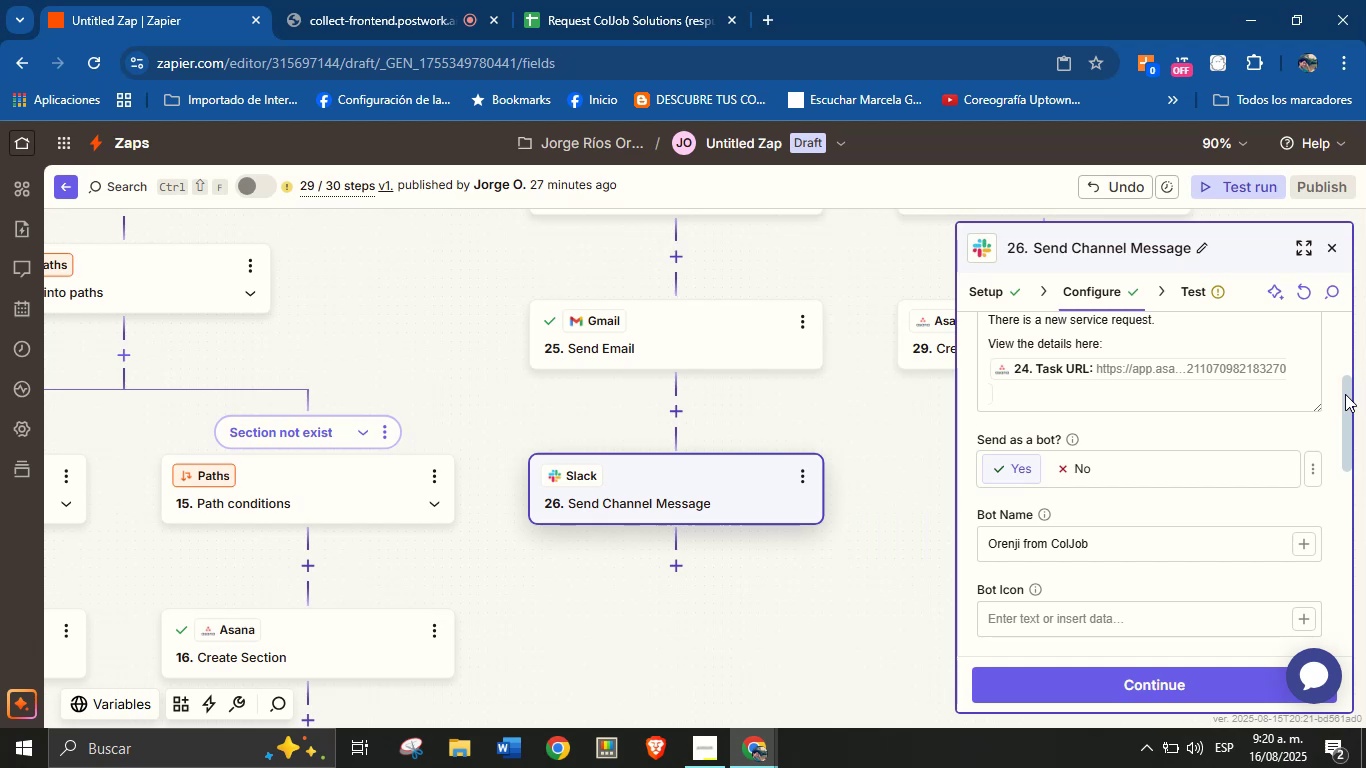 
left_click_drag(start_coordinate=[1347, 393], to_coordinate=[1331, 583])
 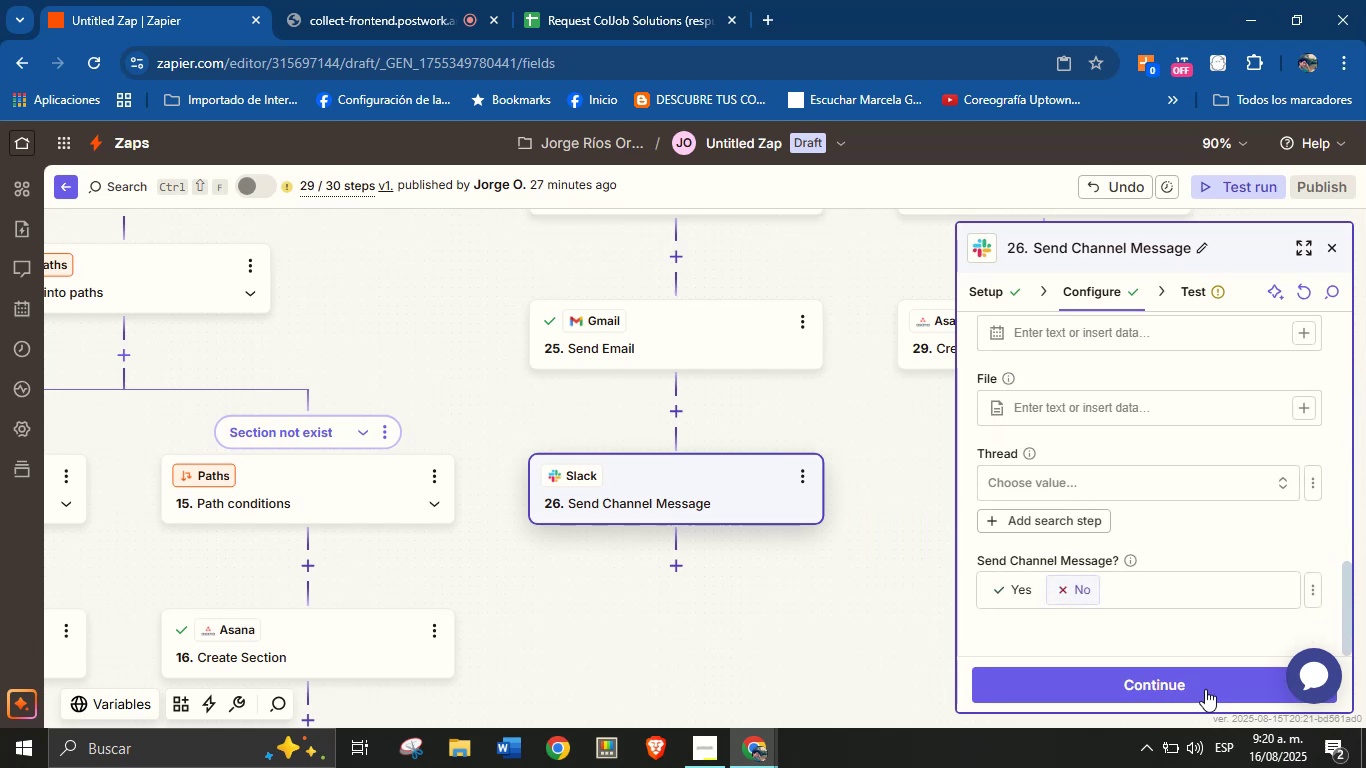 
left_click([1205, 689])
 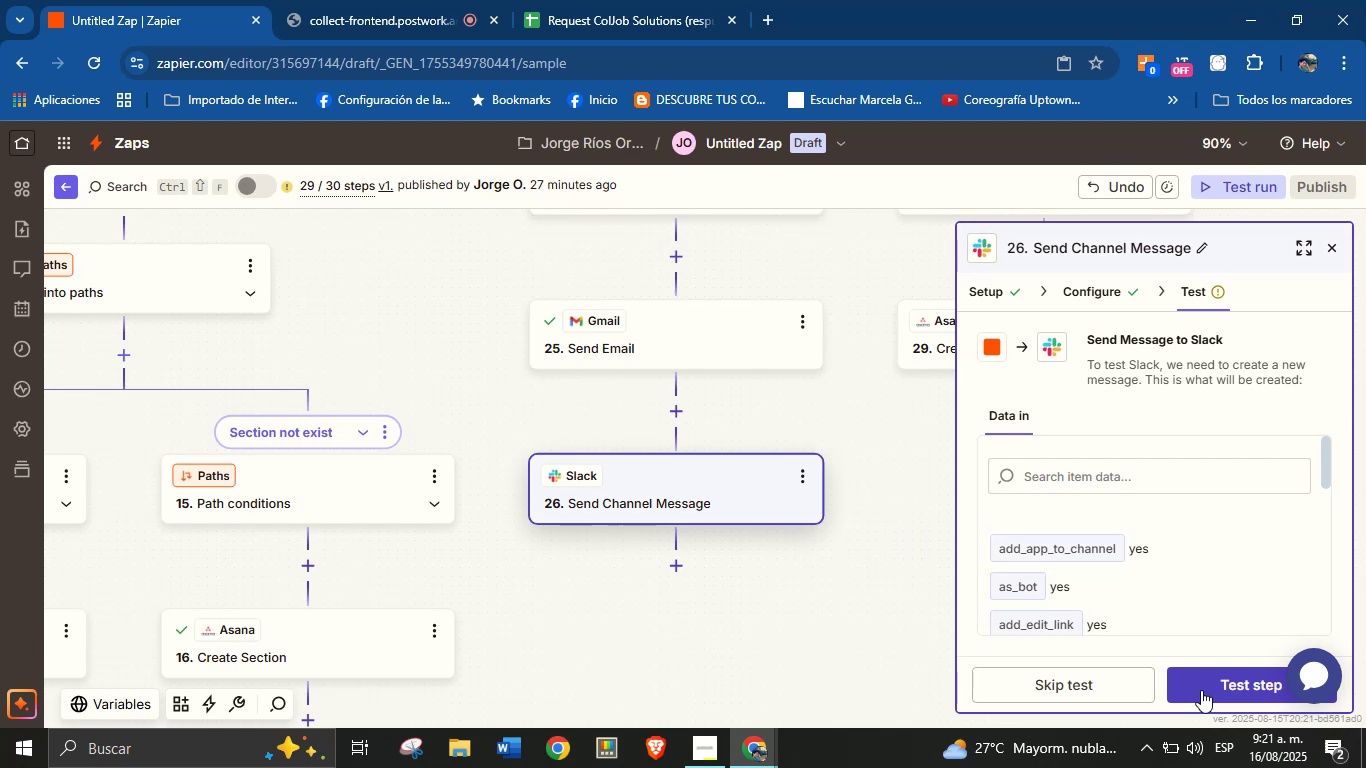 
wait(7.34)
 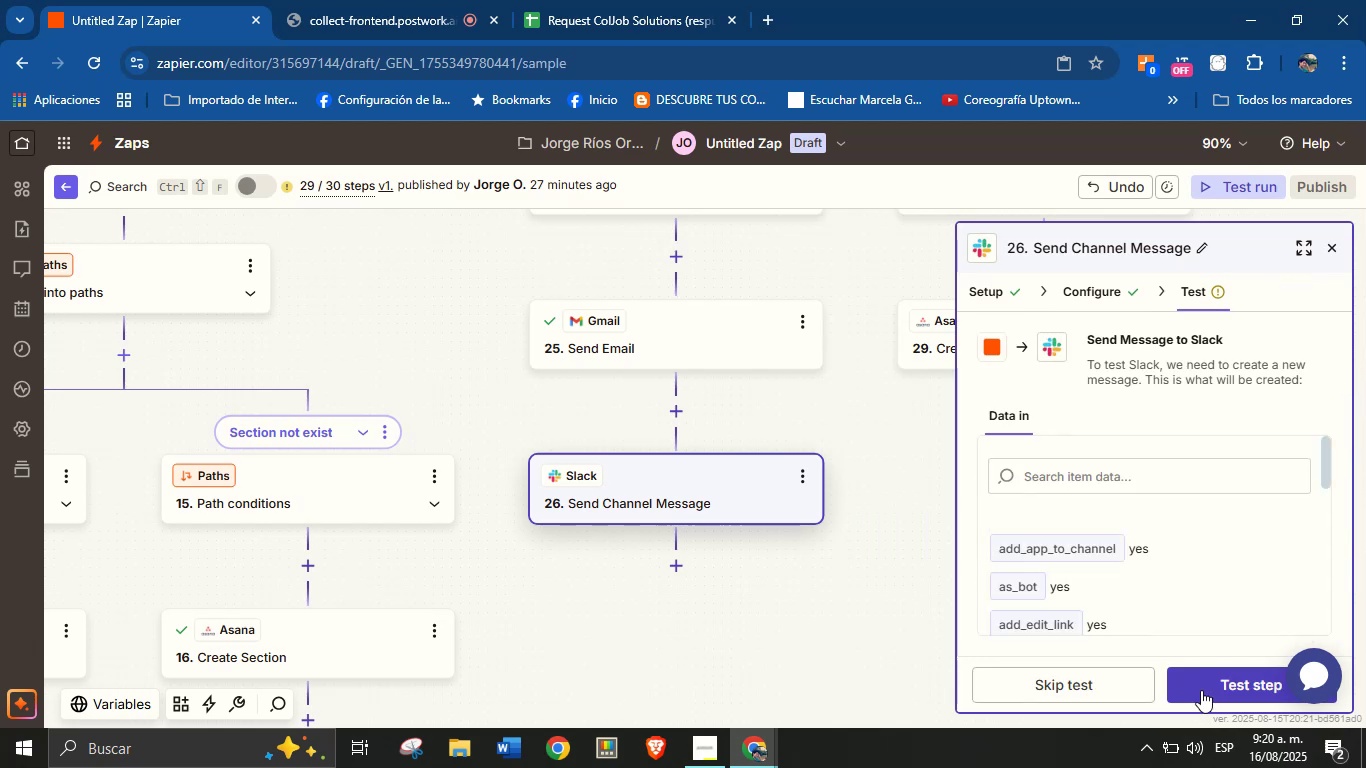 
left_click([1201, 690])
 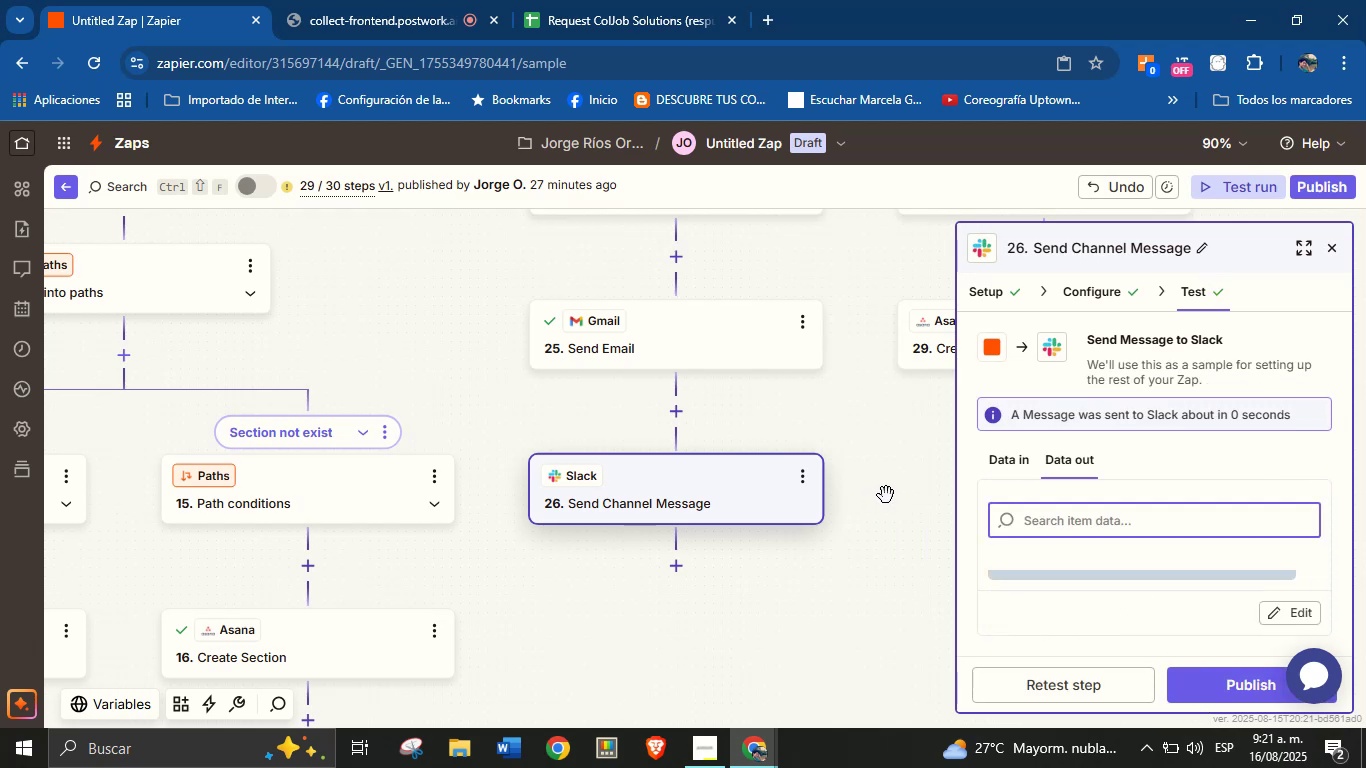 
wait(5.33)
 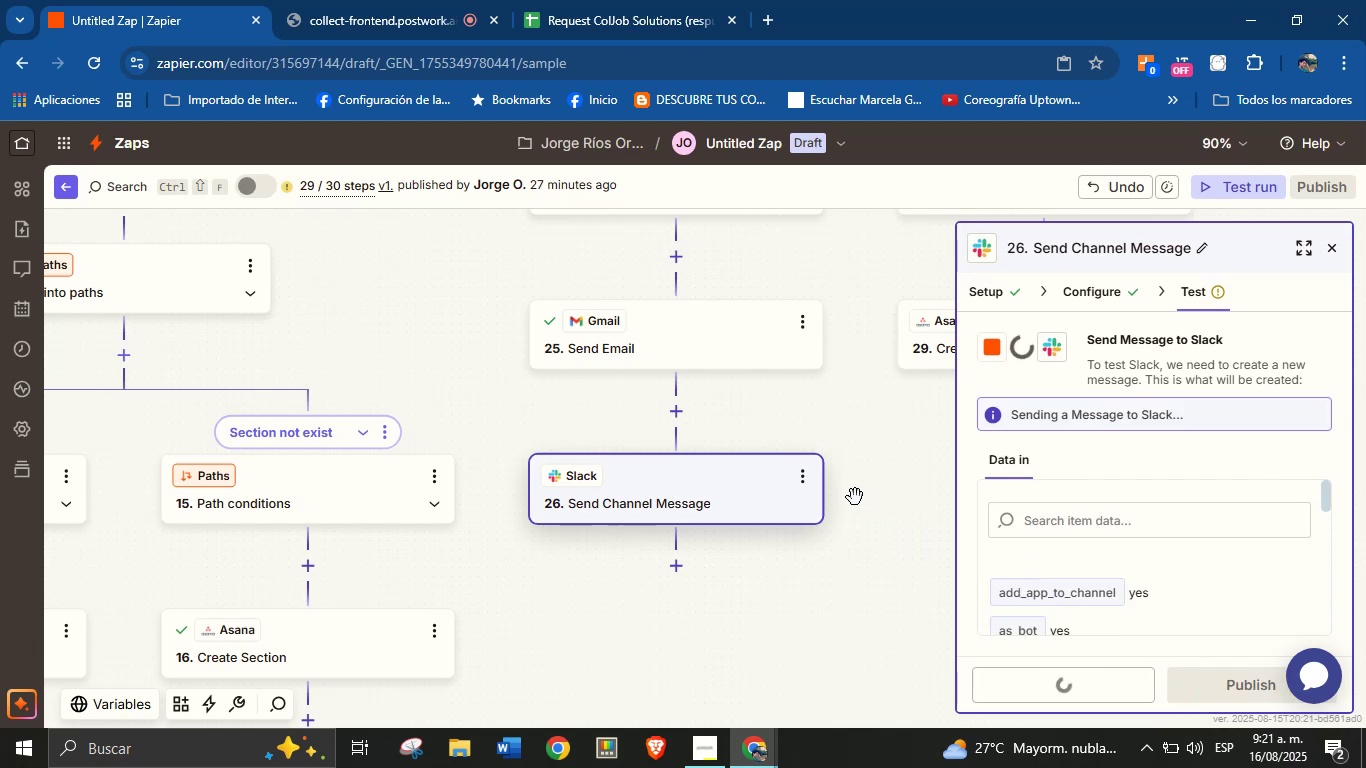 
left_click([1337, 254])
 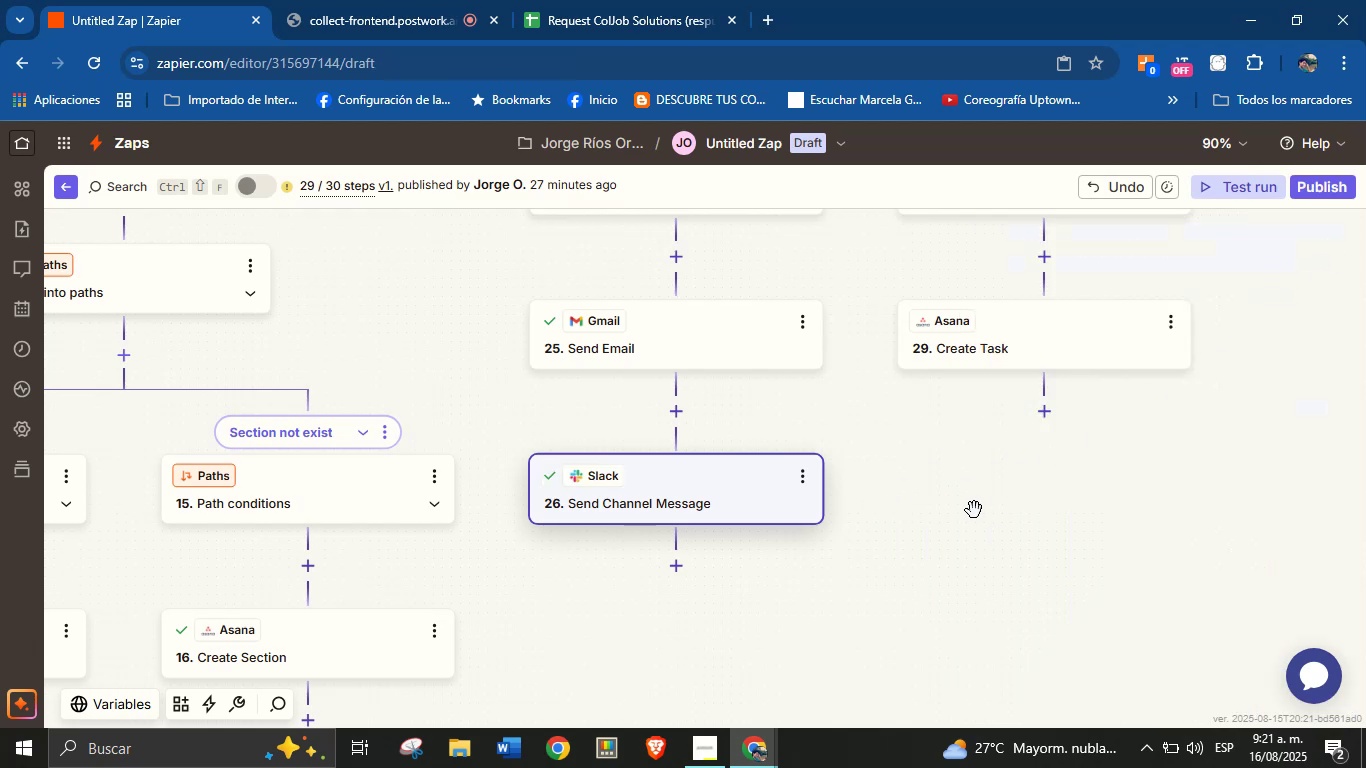 
left_click_drag(start_coordinate=[974, 510], to_coordinate=[870, 595])
 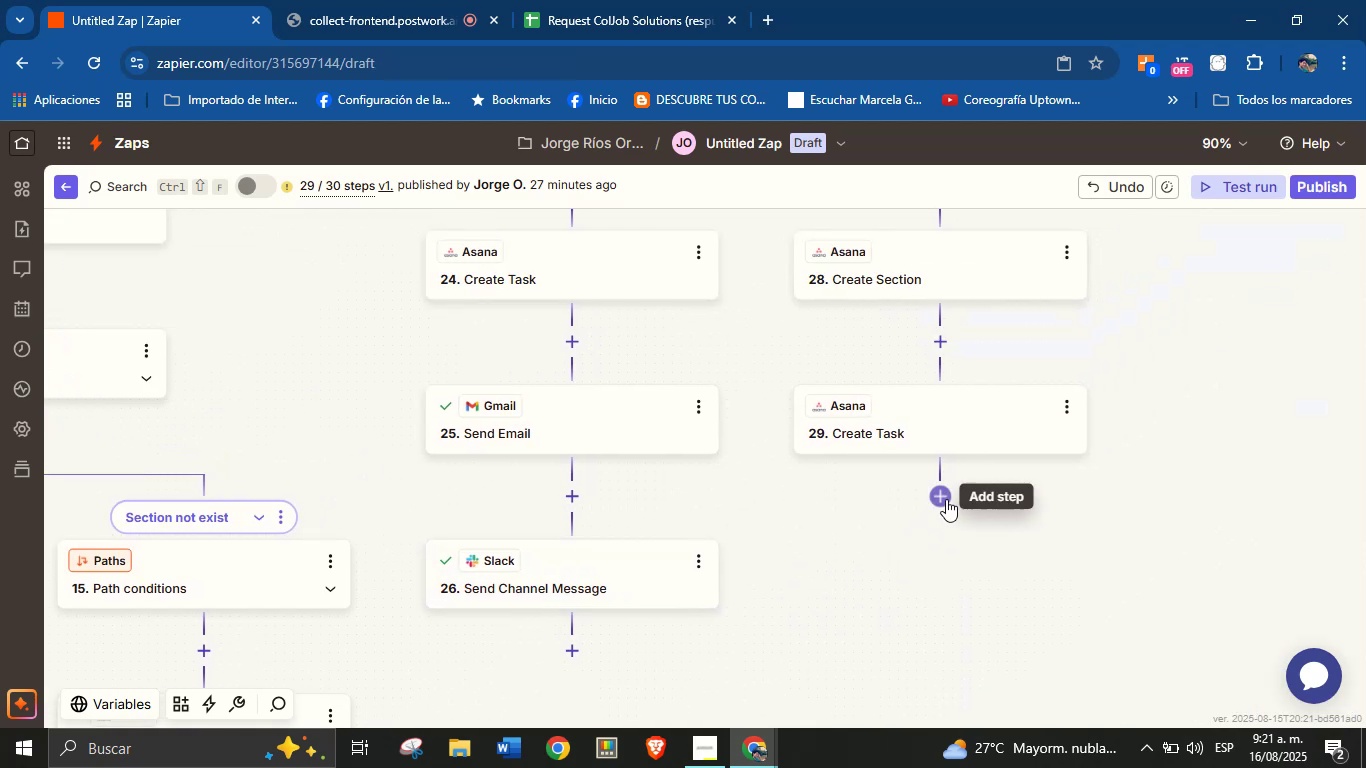 
left_click([946, 499])
 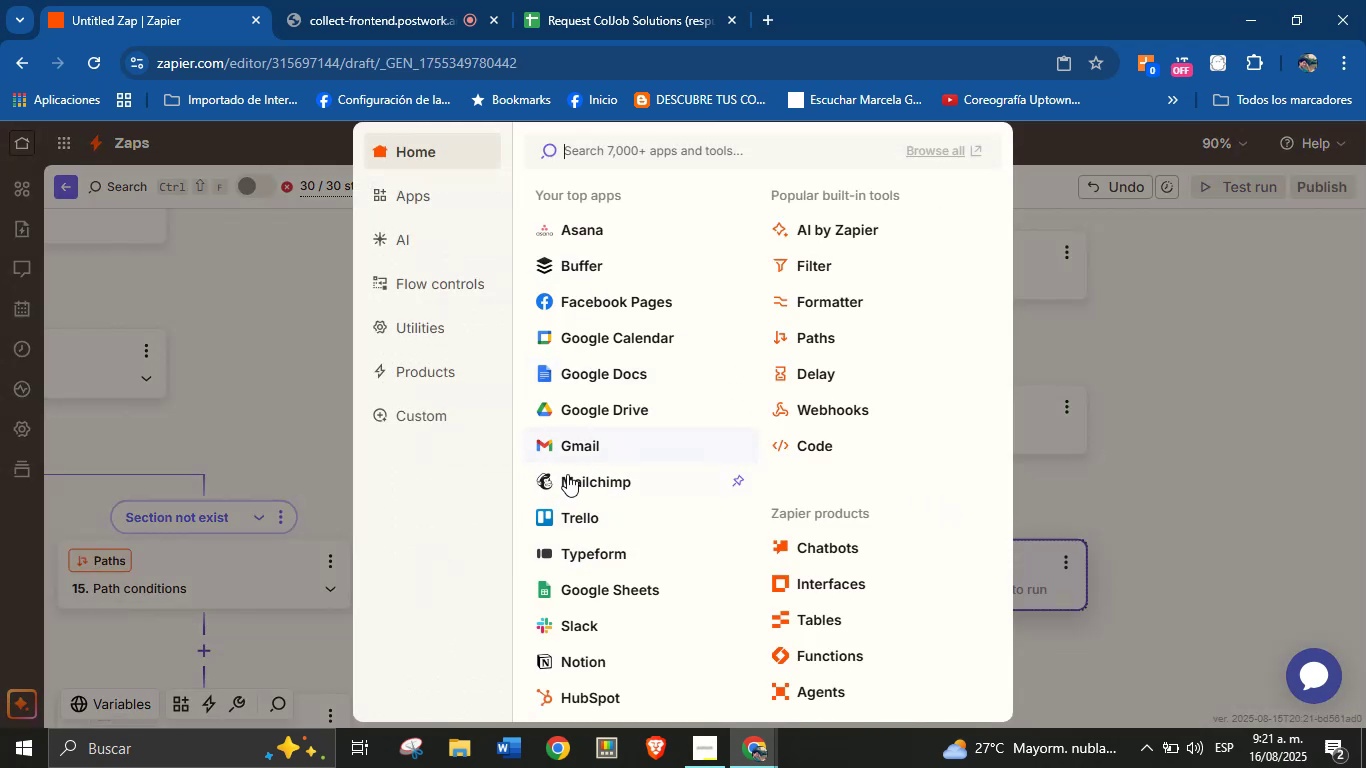 
wait(5.99)
 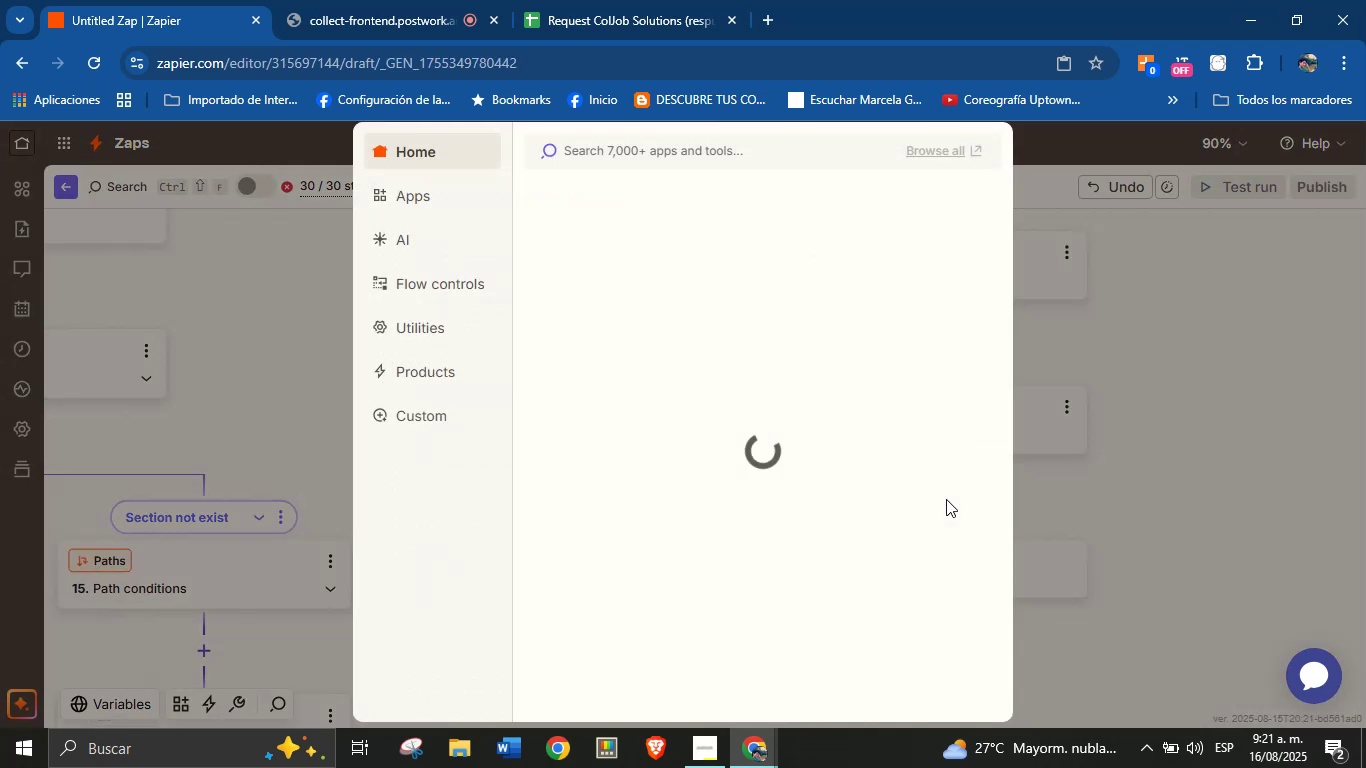 
scroll: coordinate [627, 489], scroll_direction: down, amount: 1.0
 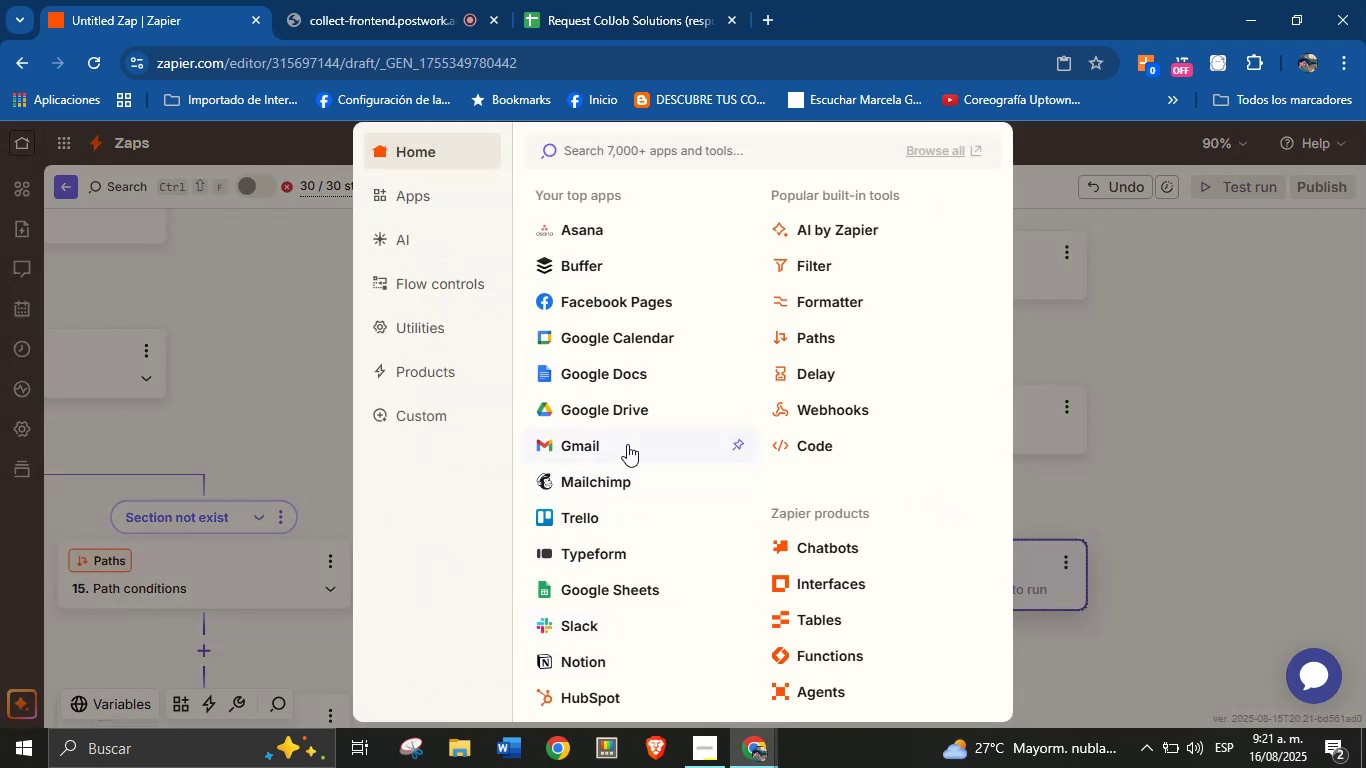 
left_click([627, 444])
 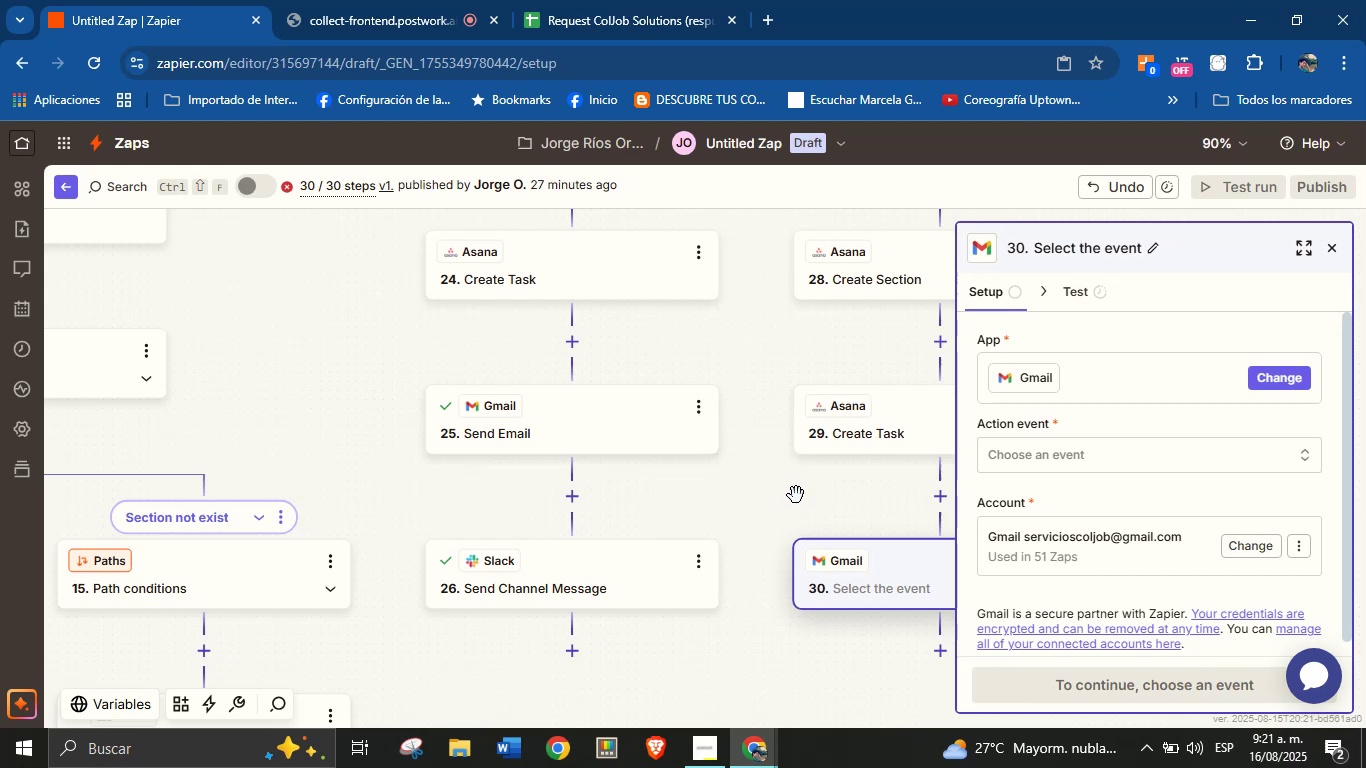 
left_click([1053, 458])
 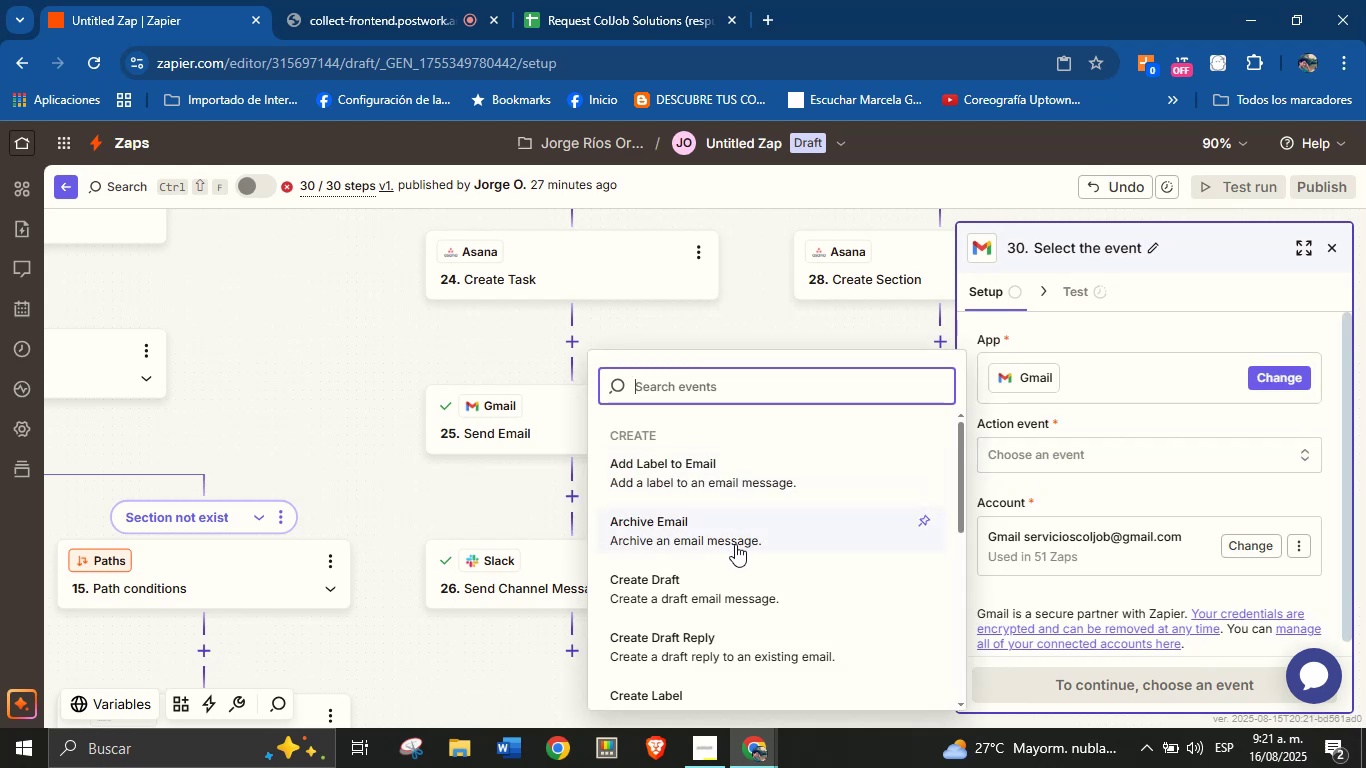 
wait(5.94)
 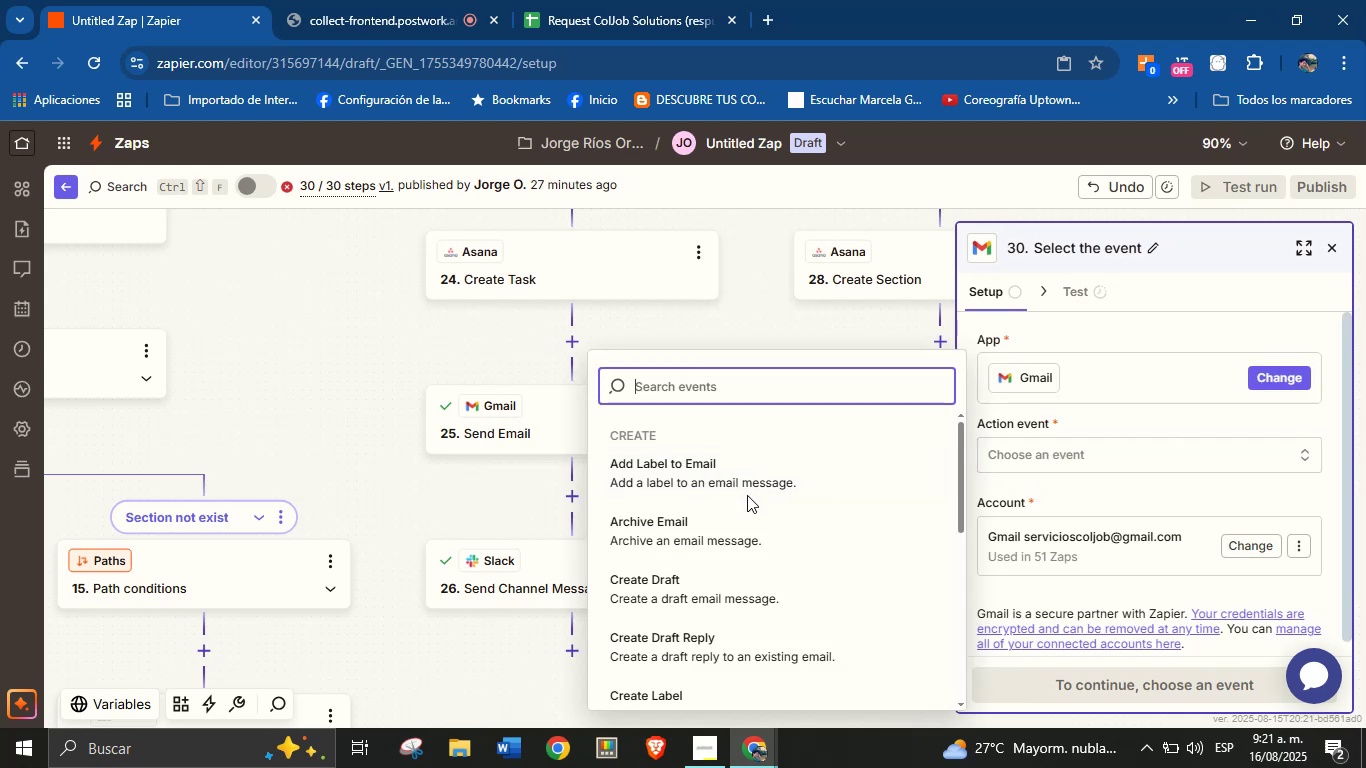 
type(send)
 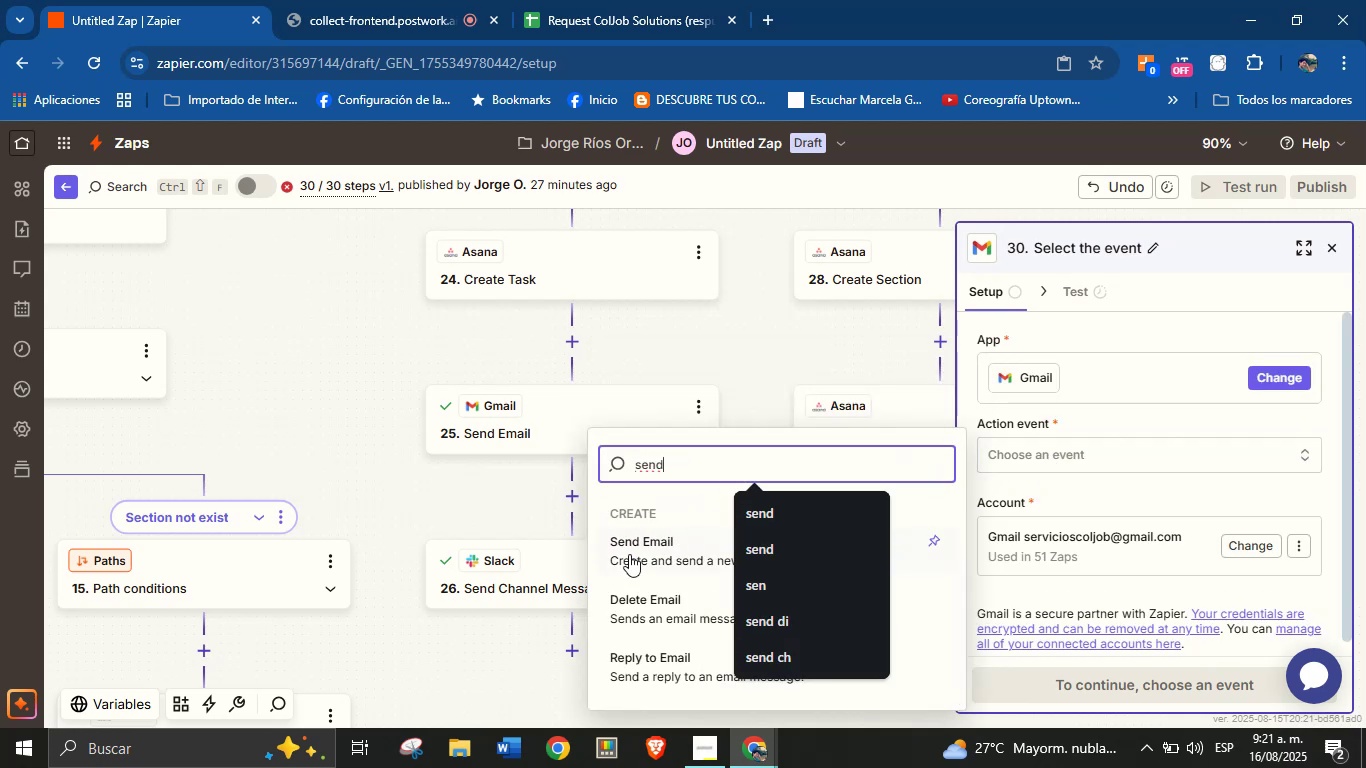 
left_click([629, 554])
 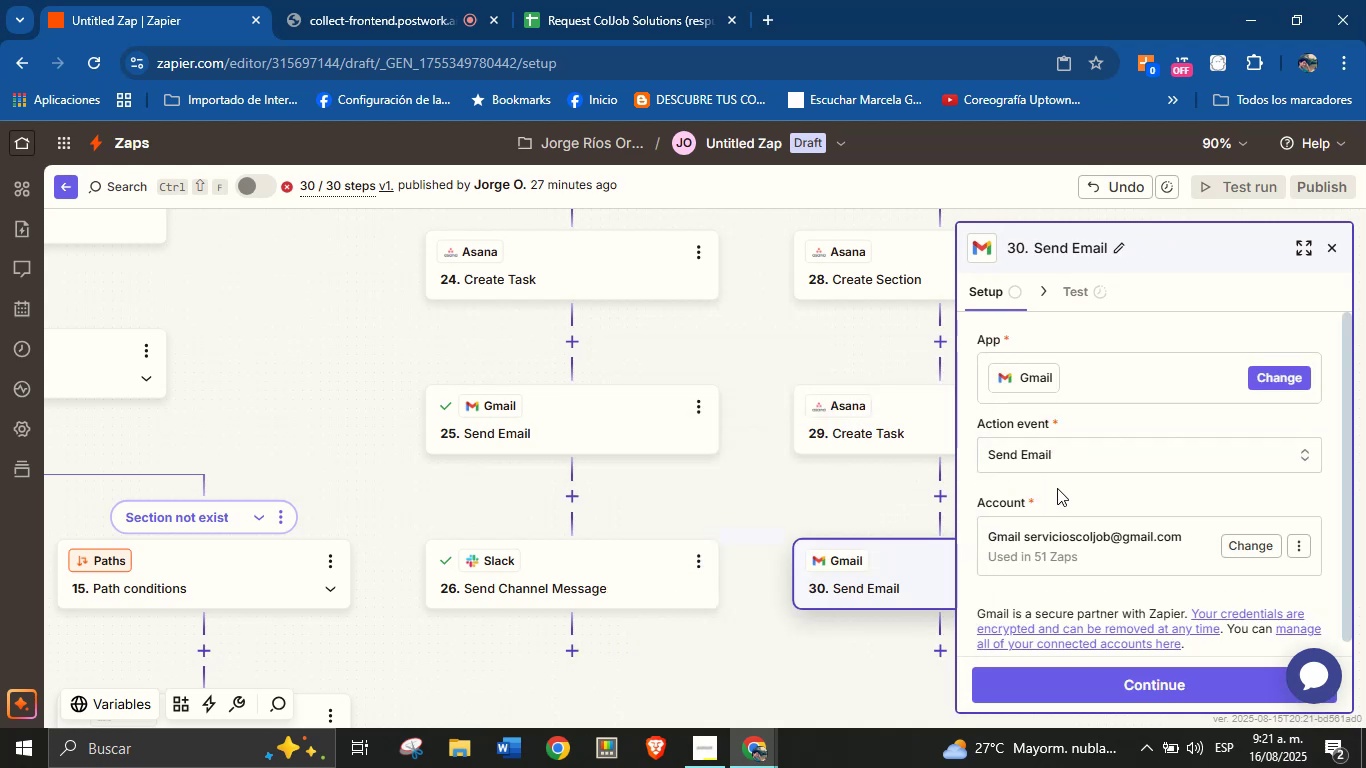 
scroll: coordinate [1070, 482], scroll_direction: down, amount: 1.0
 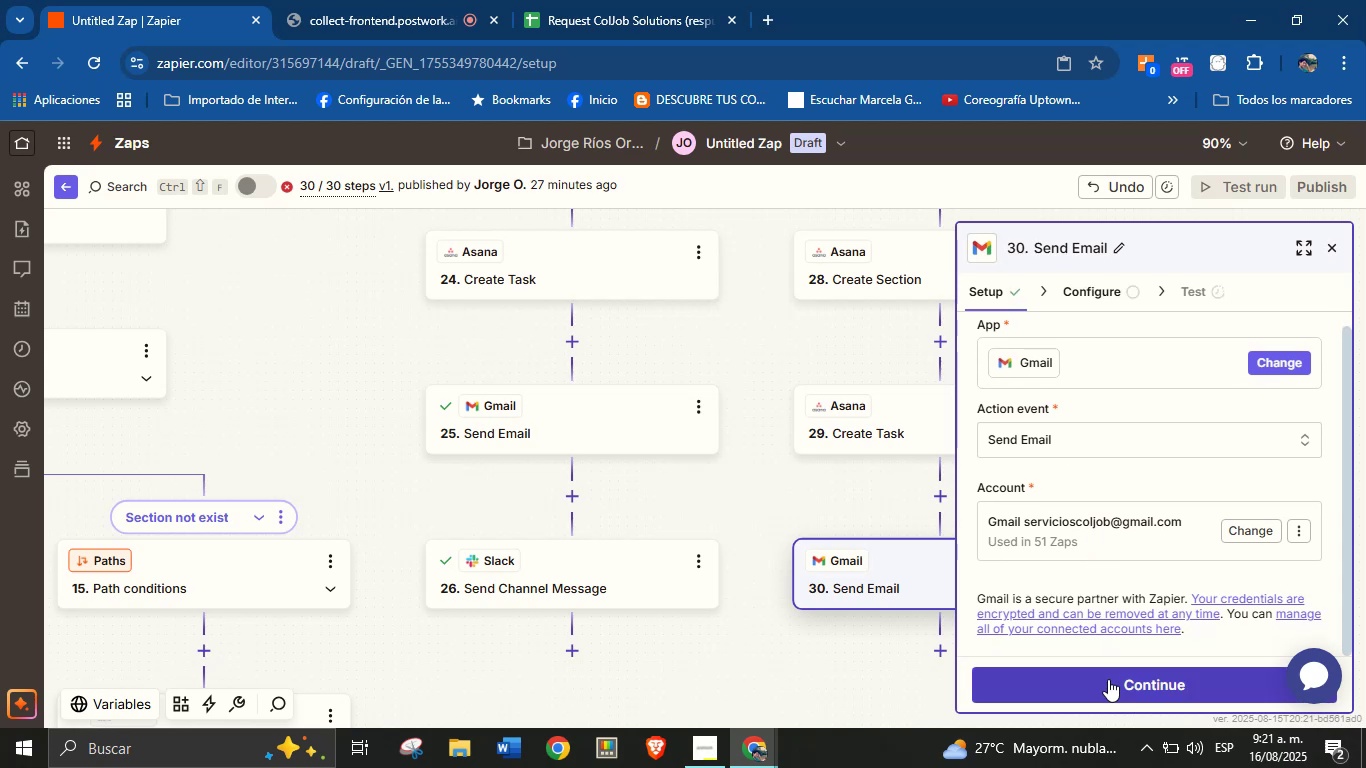 
left_click([1108, 679])
 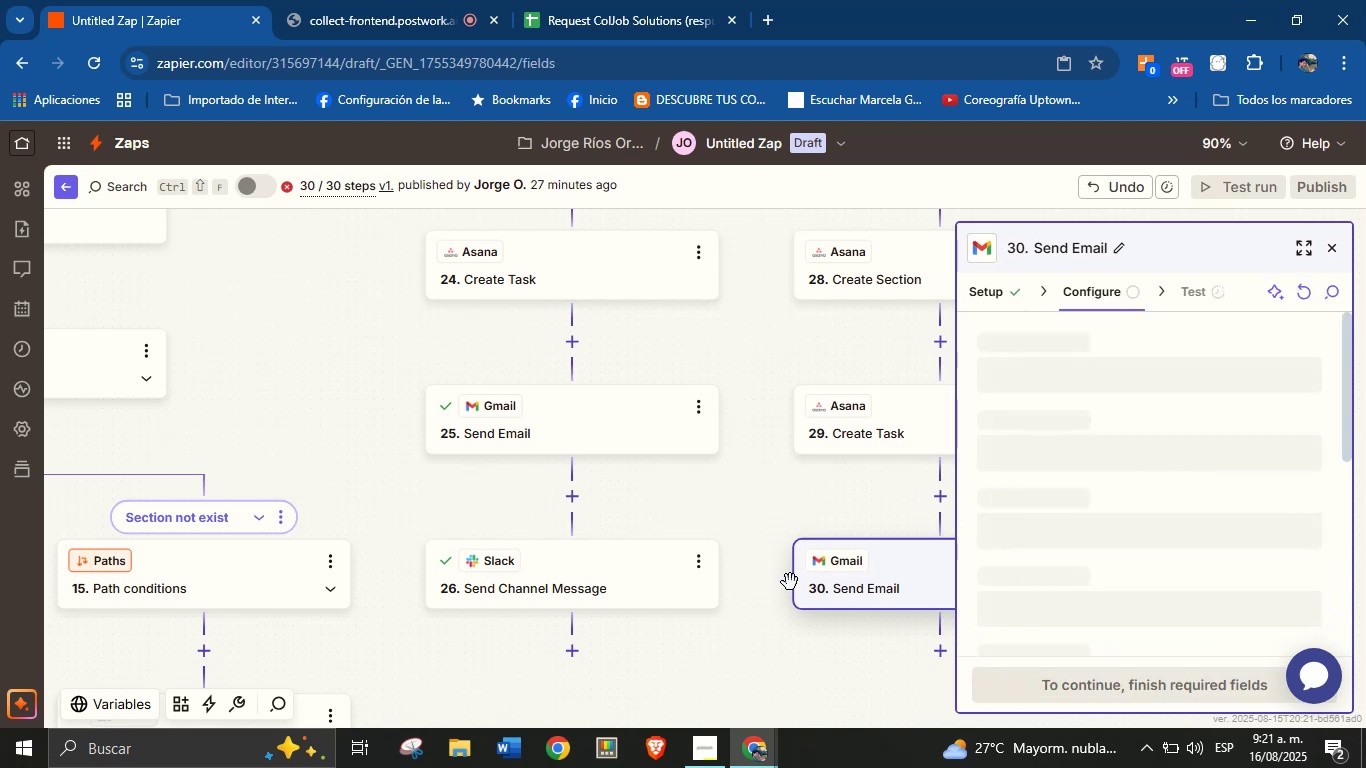 
hold_key(key=ControlLeft, duration=3.56)
scroll: coordinate [746, 551], scroll_direction: down, amount: 6.0
 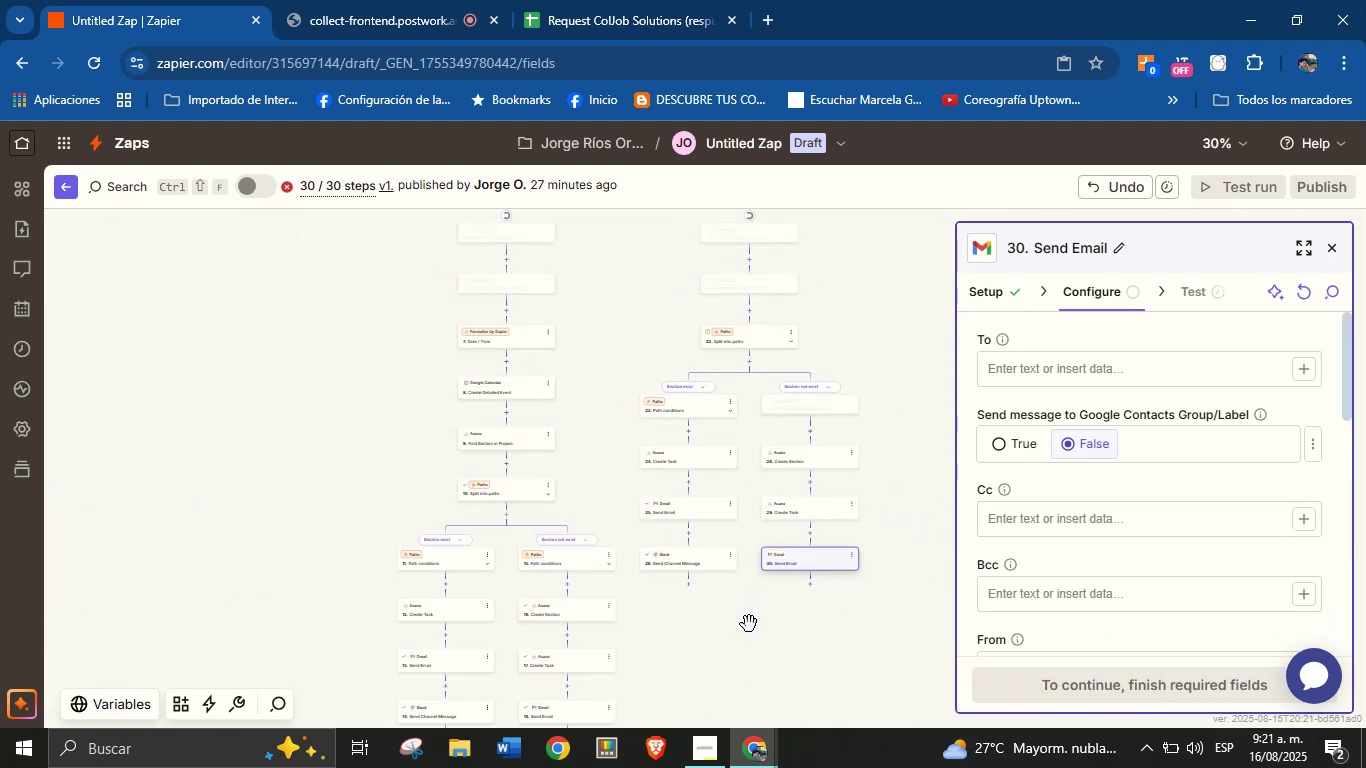 
left_click_drag(start_coordinate=[749, 624], to_coordinate=[749, 500])
 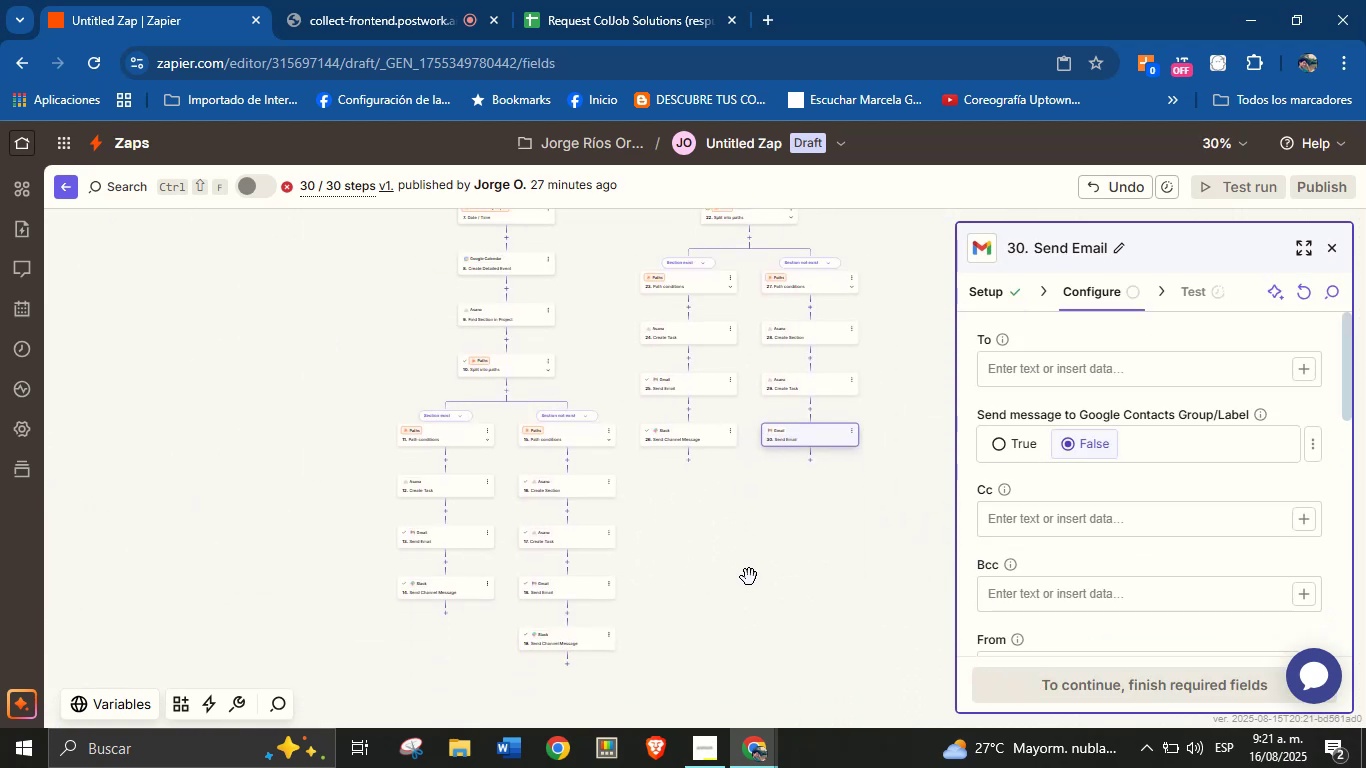 
left_click_drag(start_coordinate=[749, 577], to_coordinate=[744, 555])
 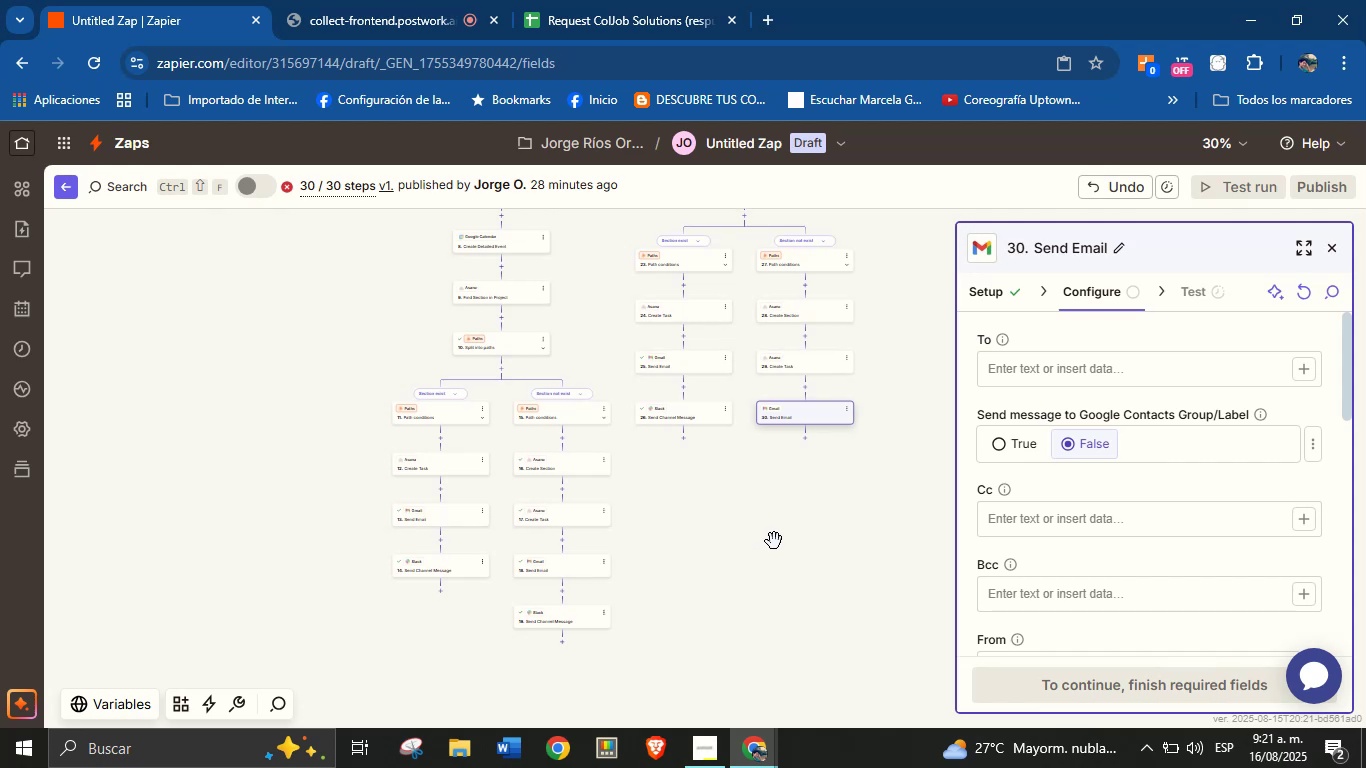 
left_click_drag(start_coordinate=[774, 541], to_coordinate=[726, 583])
 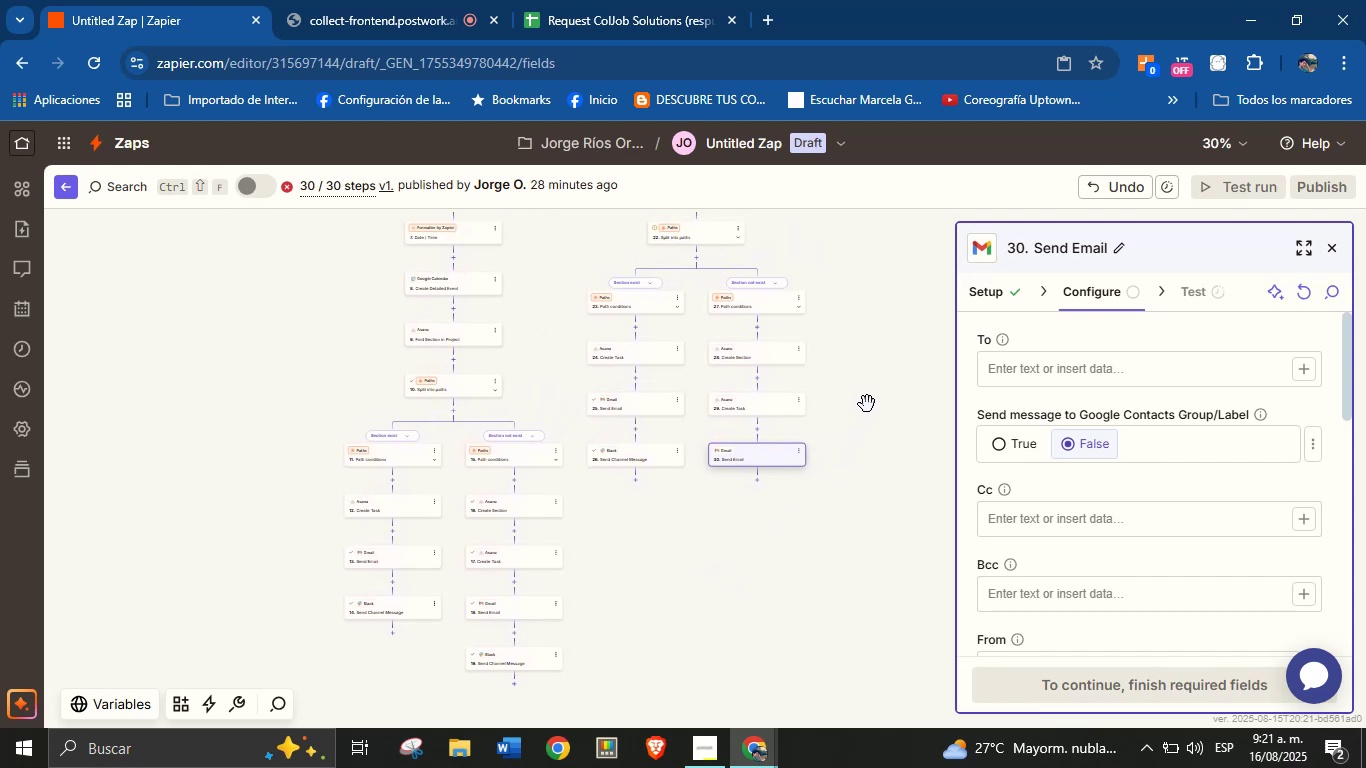 
left_click_drag(start_coordinate=[868, 402], to_coordinate=[841, 450])
 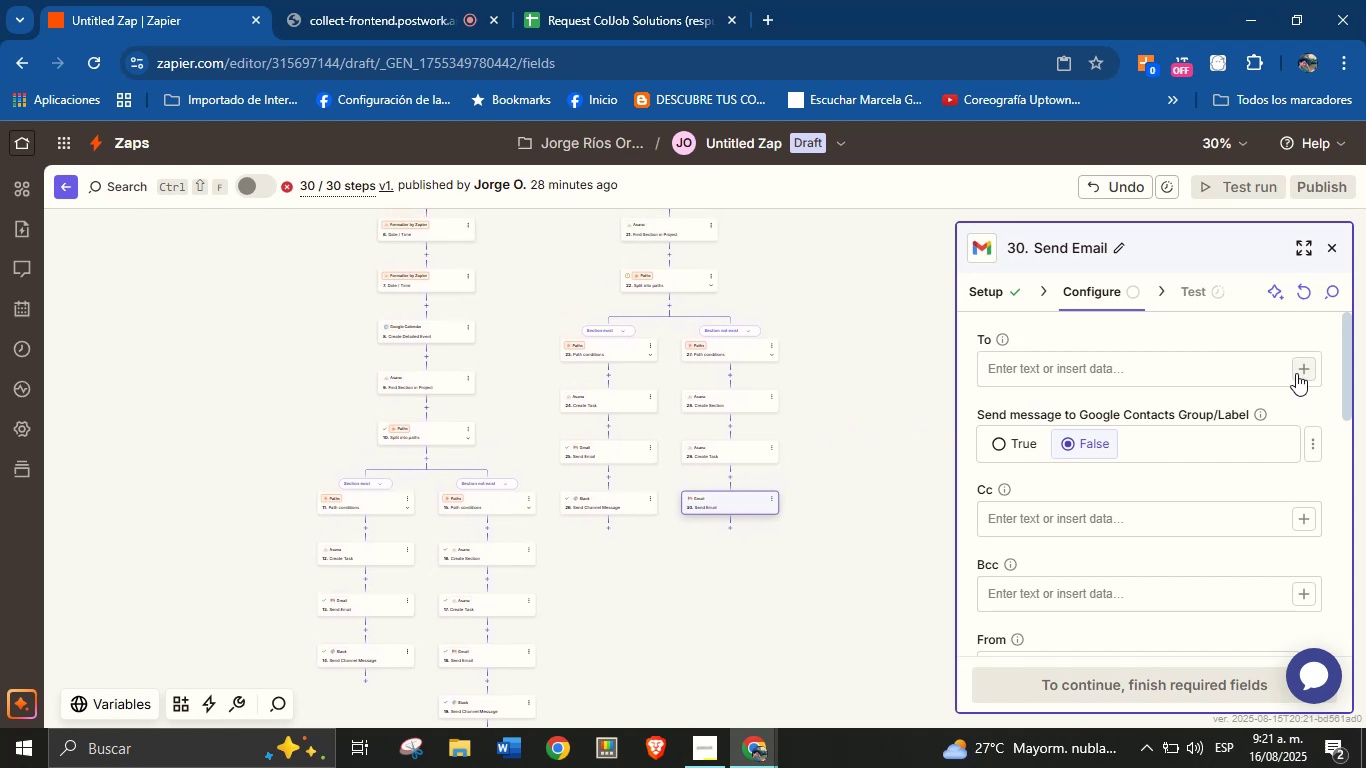 
left_click([1300, 374])
 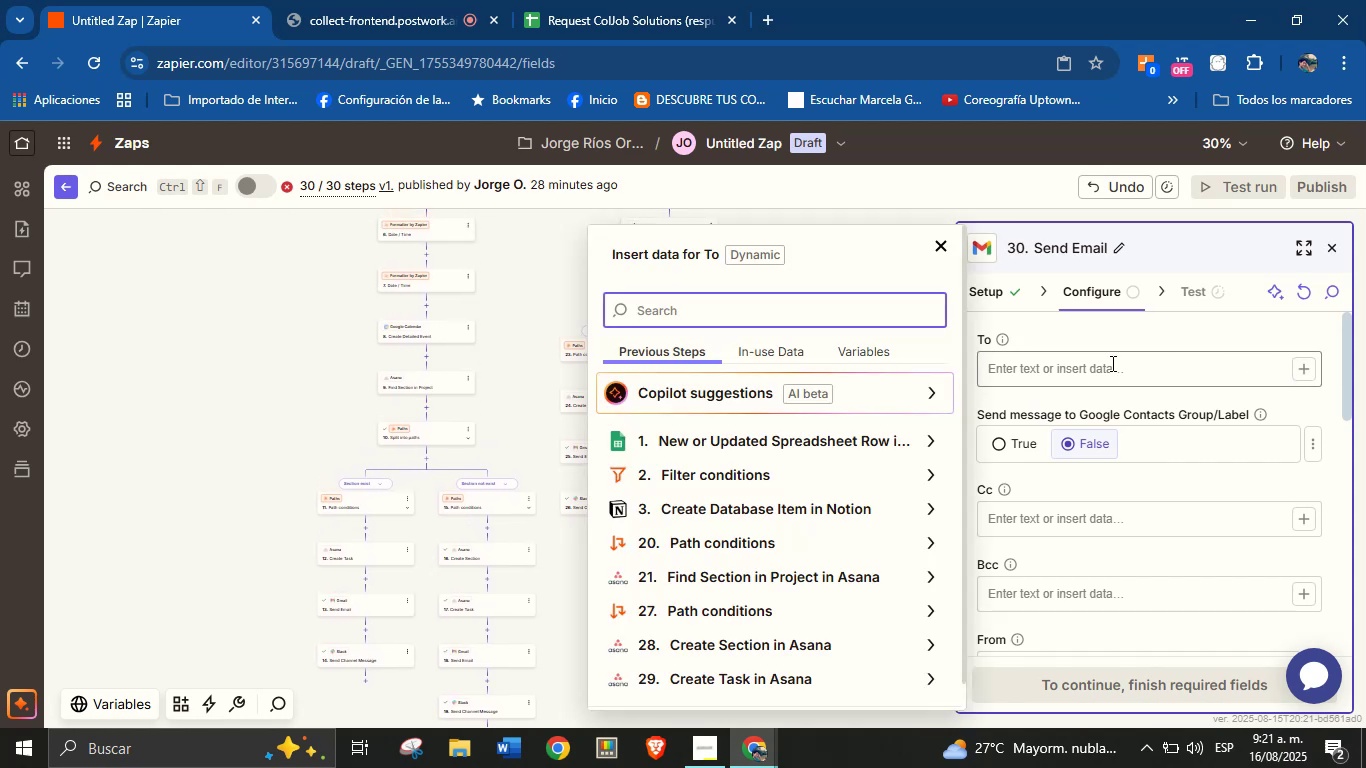 
type(email)
 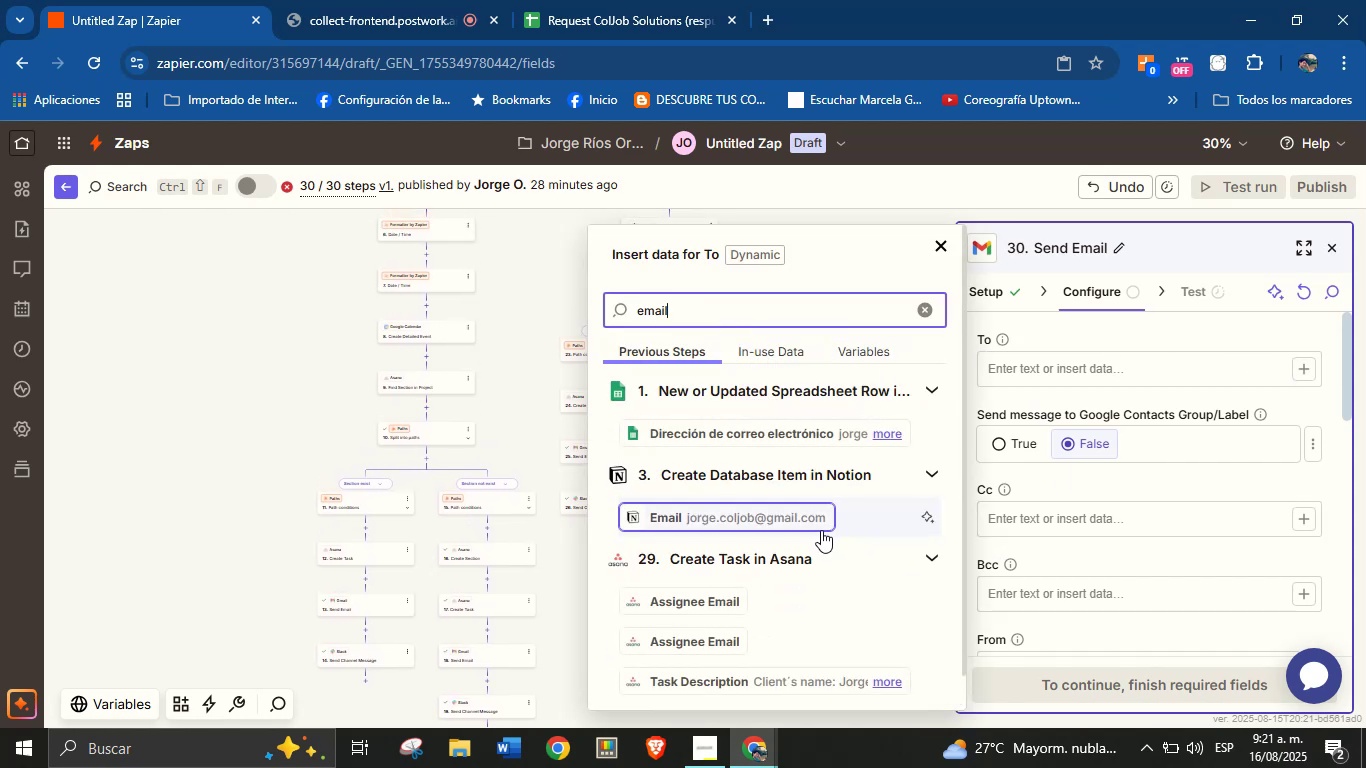 
left_click([810, 524])
 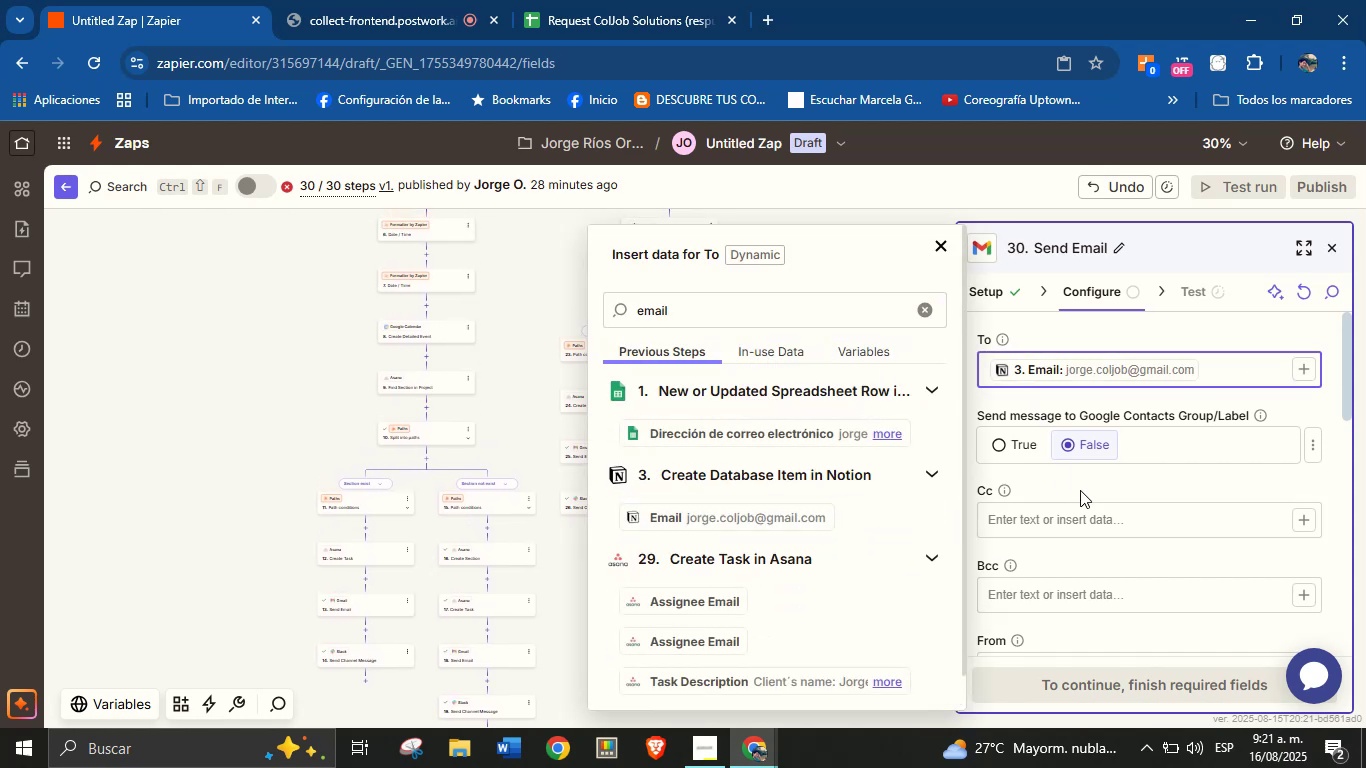 
left_click([1080, 490])
 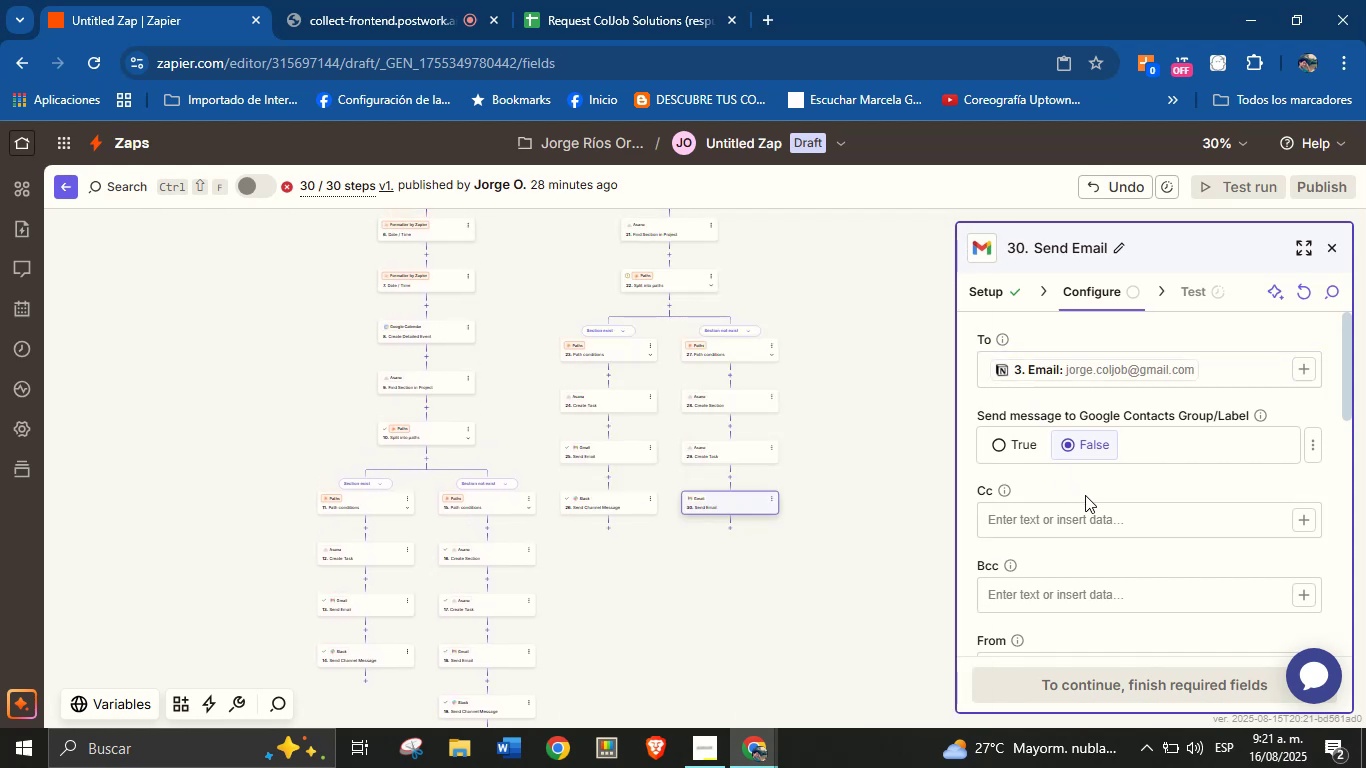 
scroll: coordinate [1083, 493], scroll_direction: down, amount: 1.0
 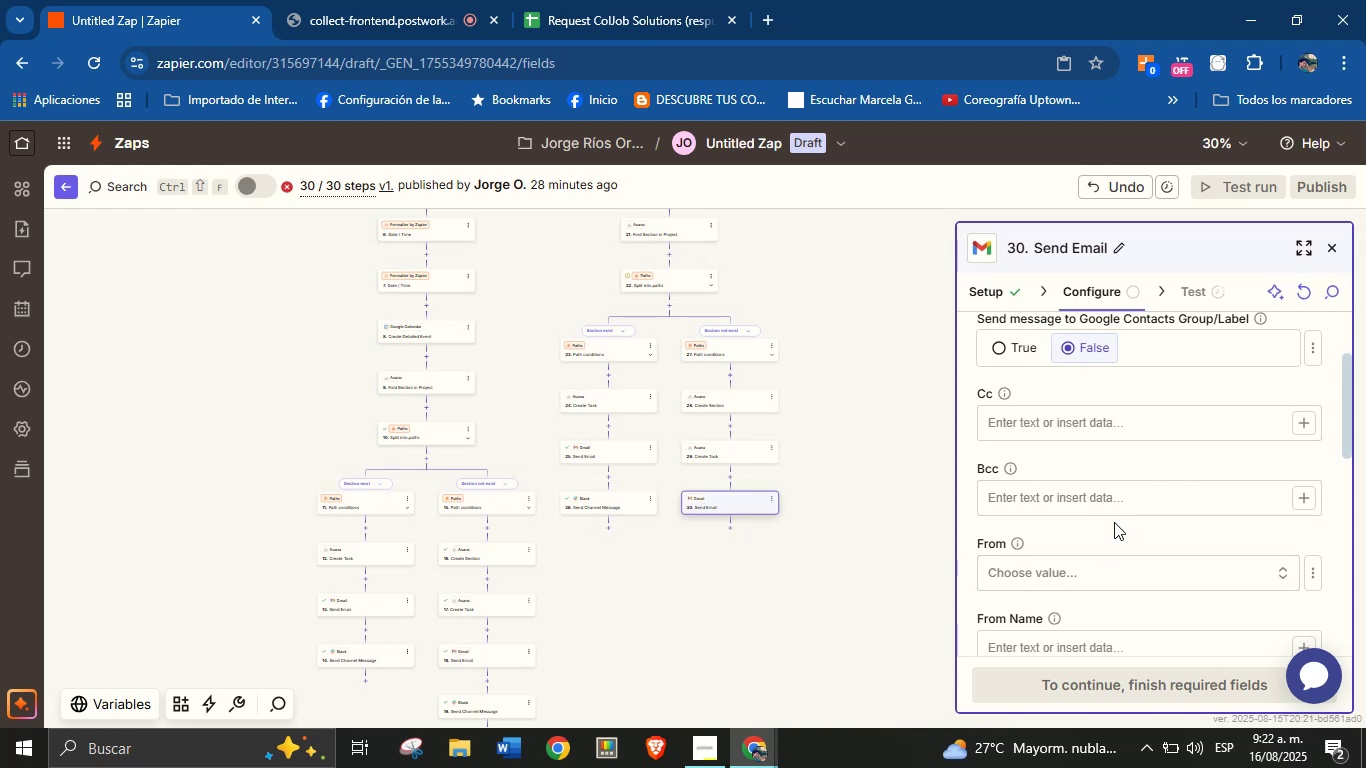 
left_click([1098, 576])
 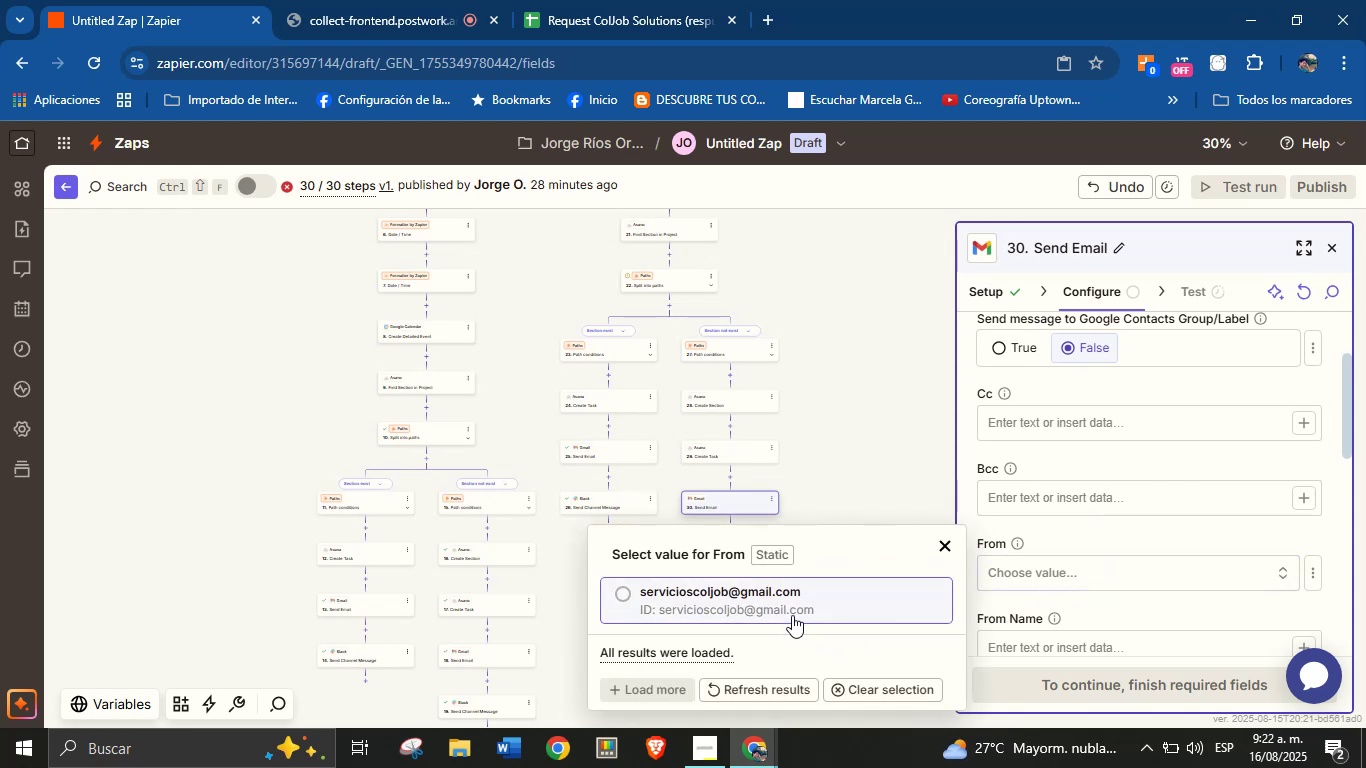 
left_click([783, 607])
 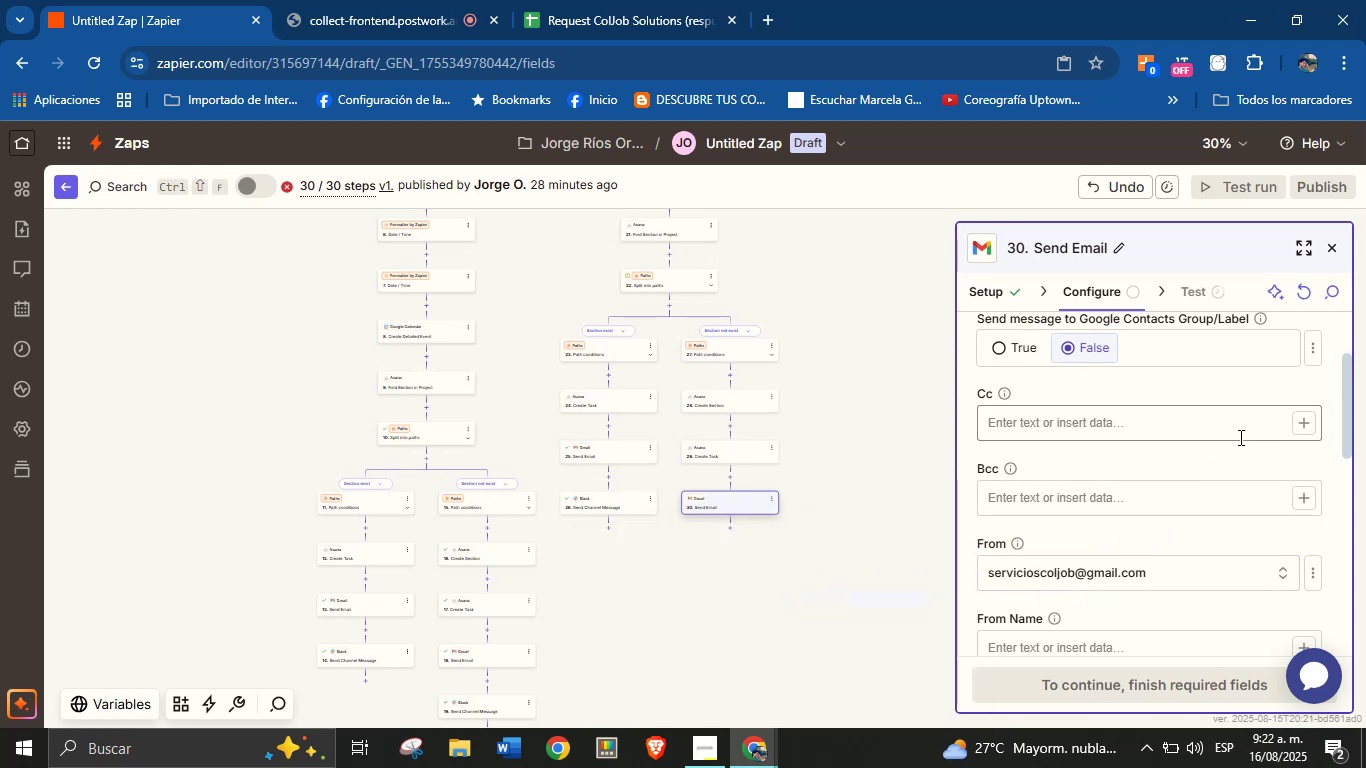 
scroll: coordinate [1180, 469], scroll_direction: down, amount: 1.0
 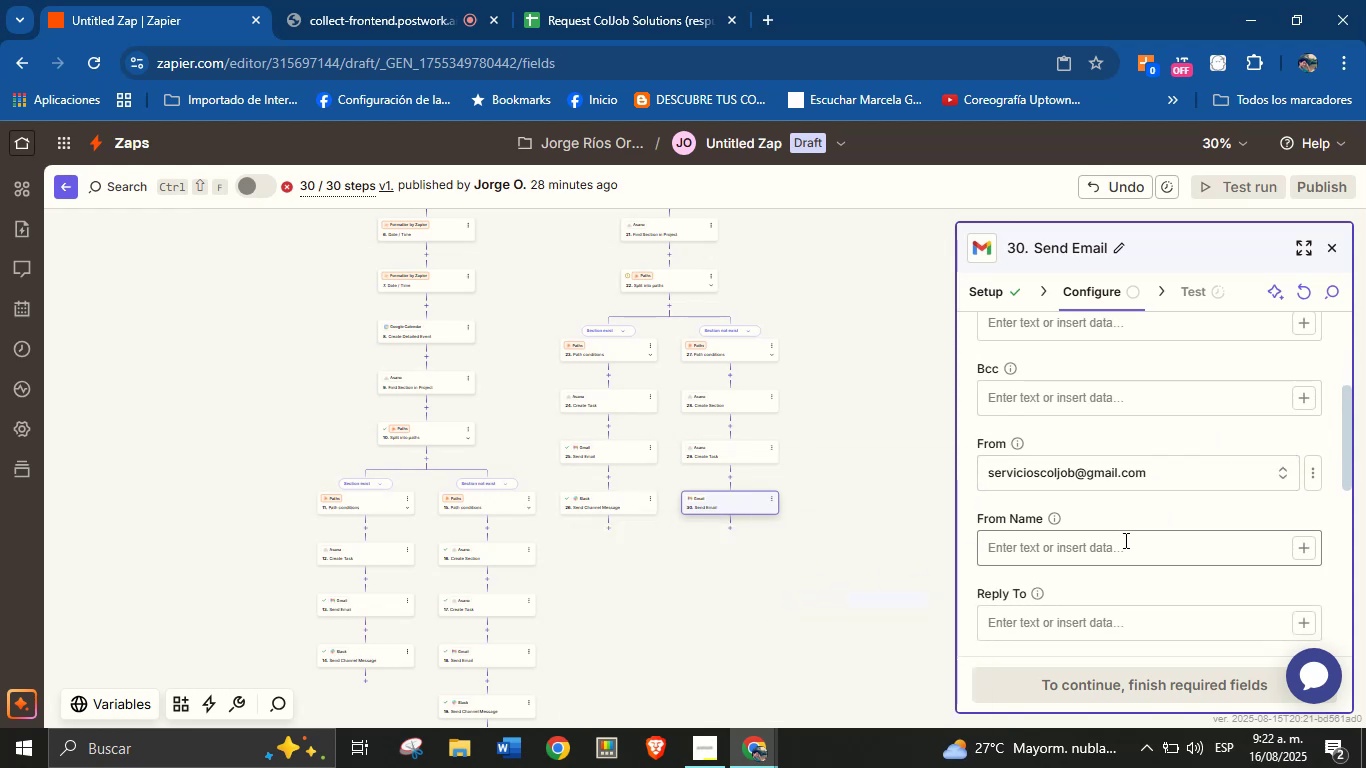 
left_click([1124, 540])
 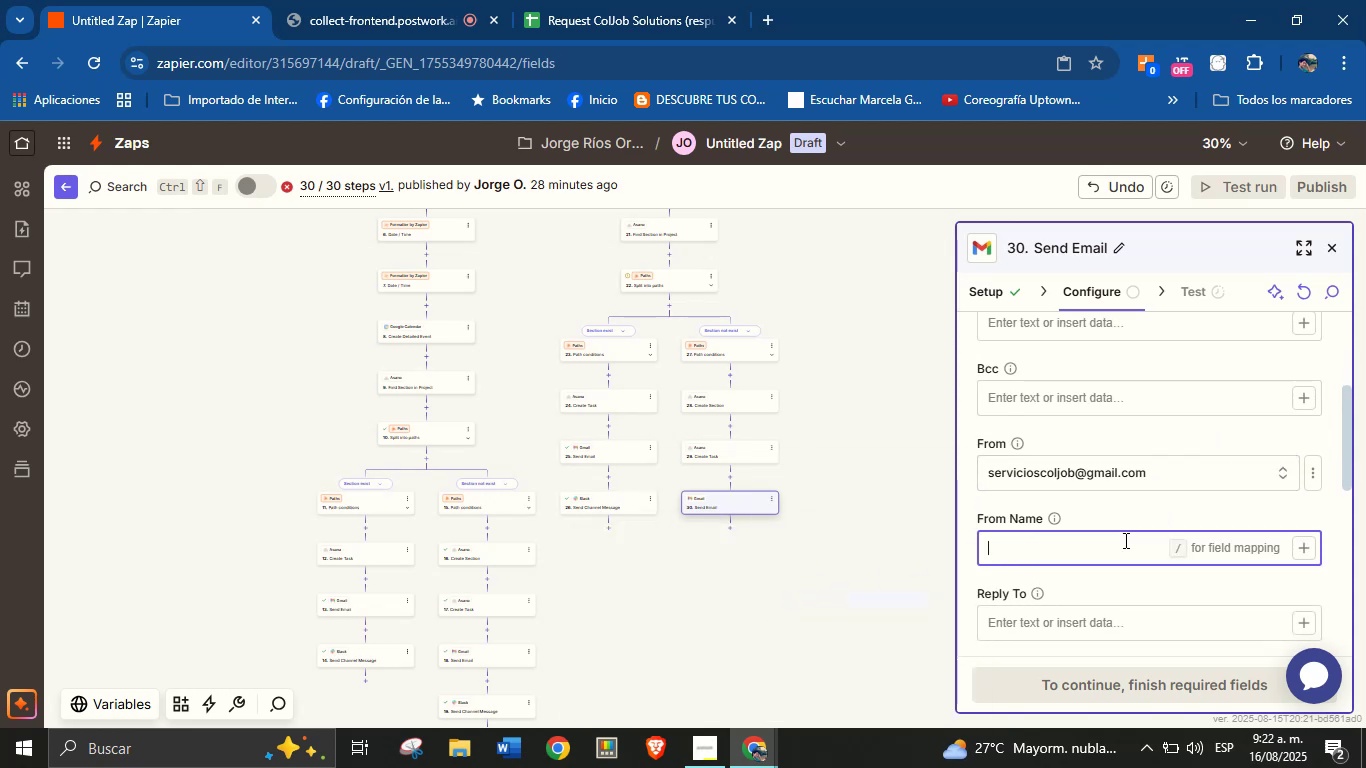 
type(Jorge F)
key(Backspace)
type(from ColJob)
 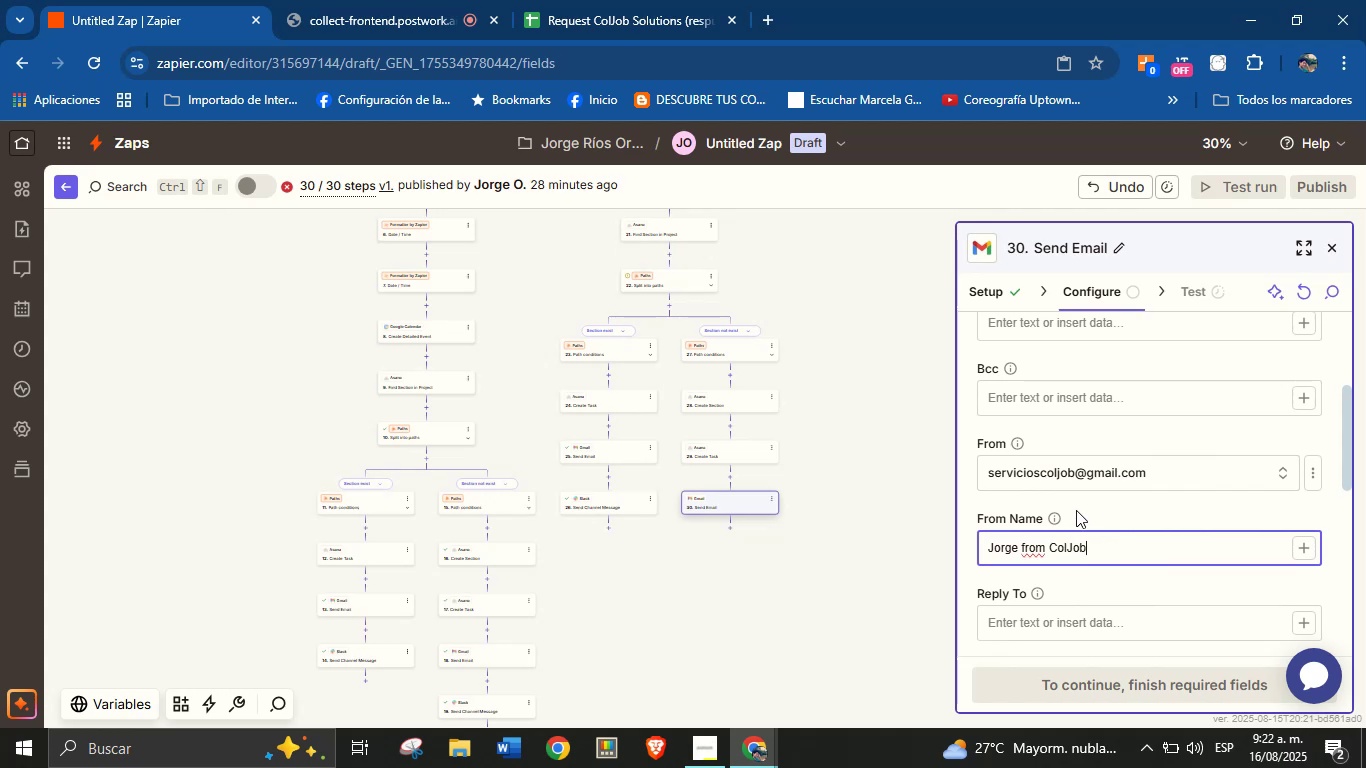 
left_click([1078, 507])
 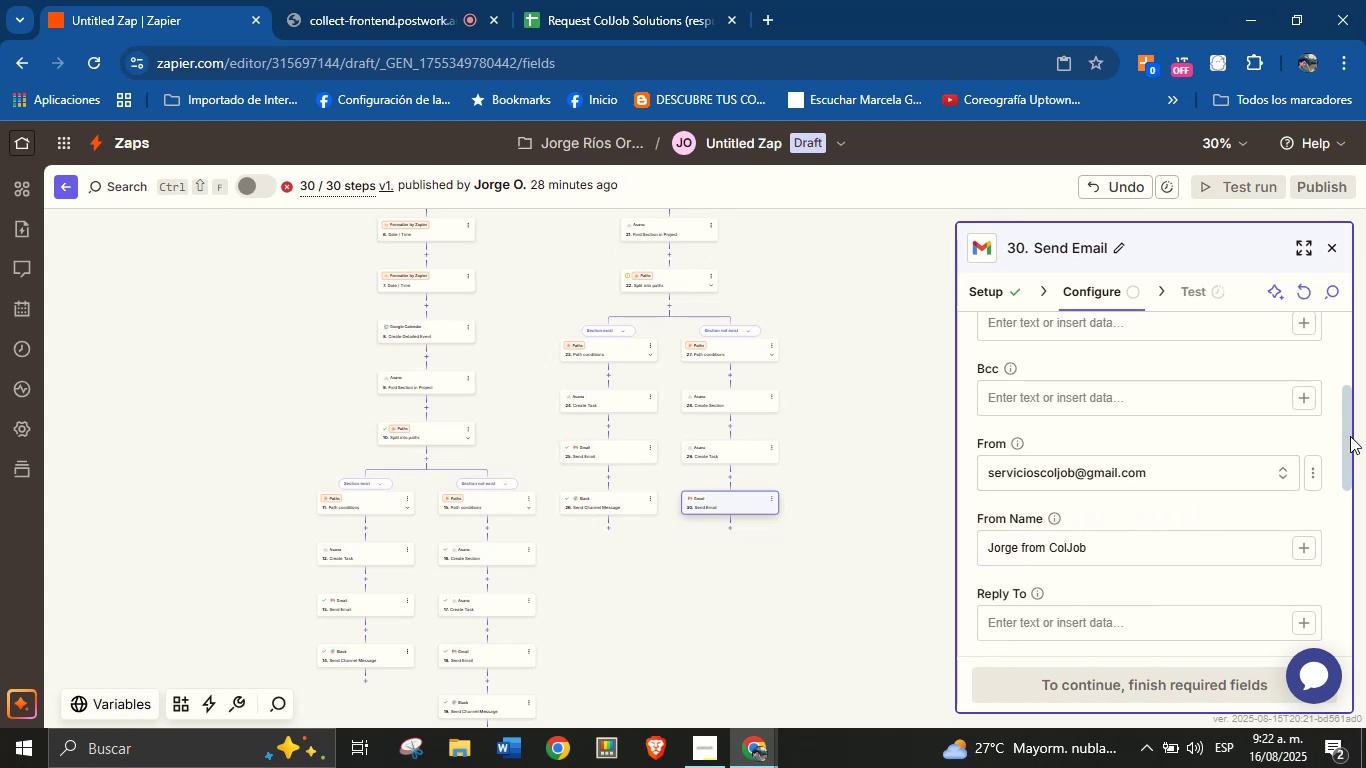 
left_click_drag(start_coordinate=[1344, 421], to_coordinate=[1336, 504])
 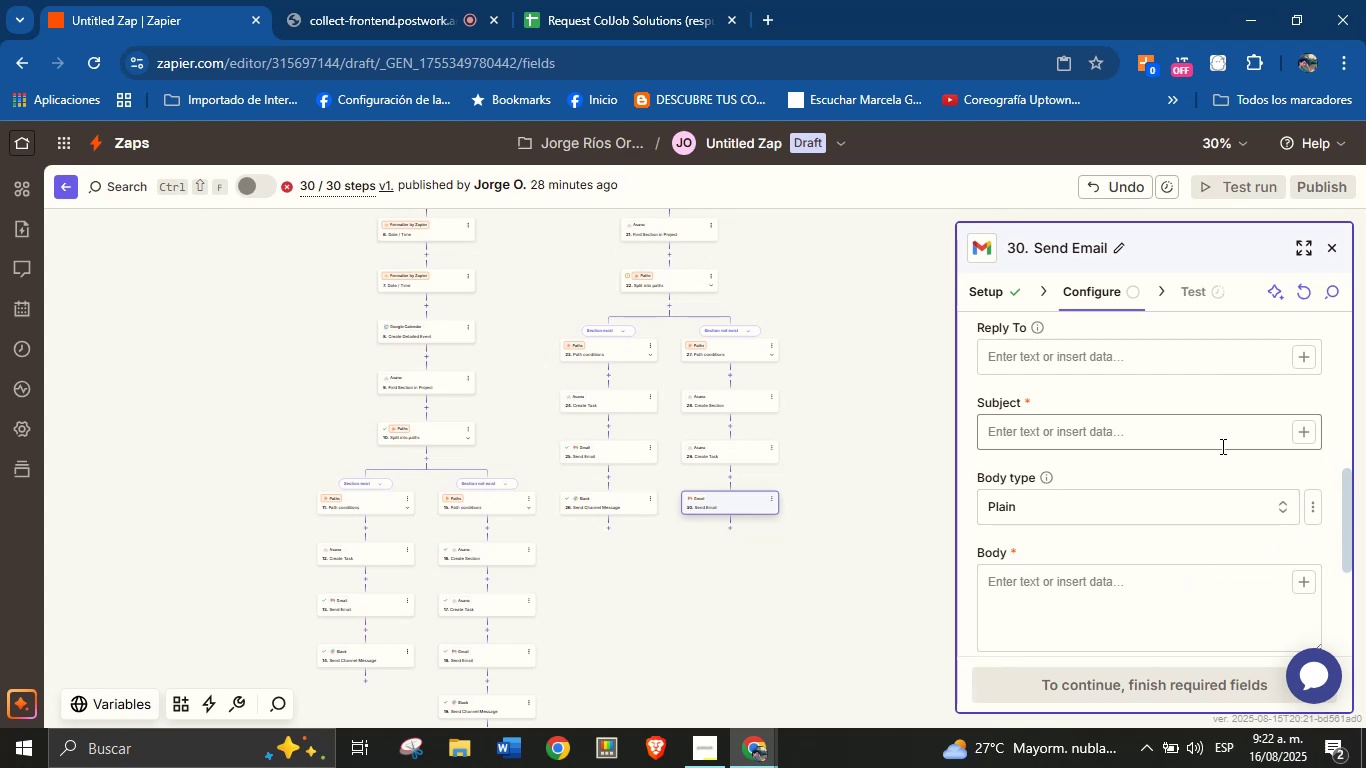 
left_click_drag(start_coordinate=[1346, 505], to_coordinate=[1346, 498])
 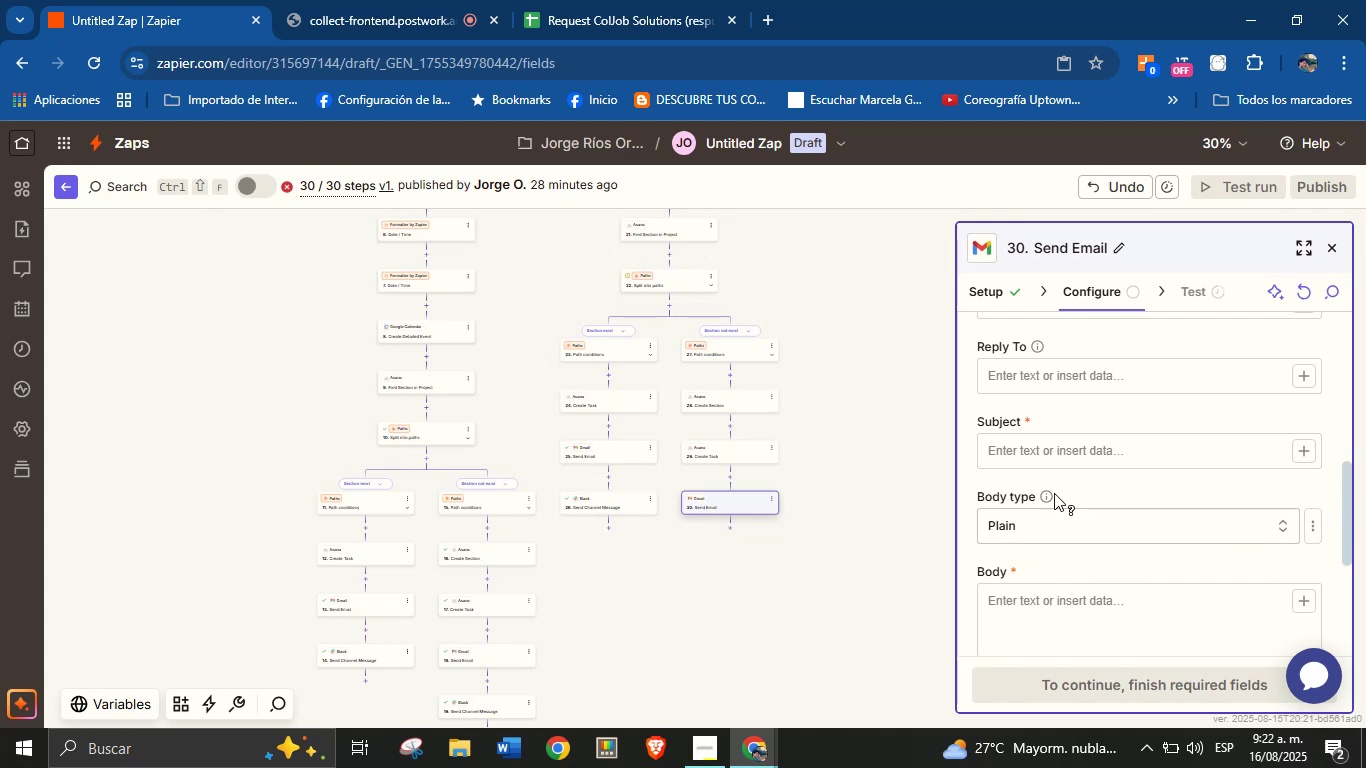 
wait(5.01)
 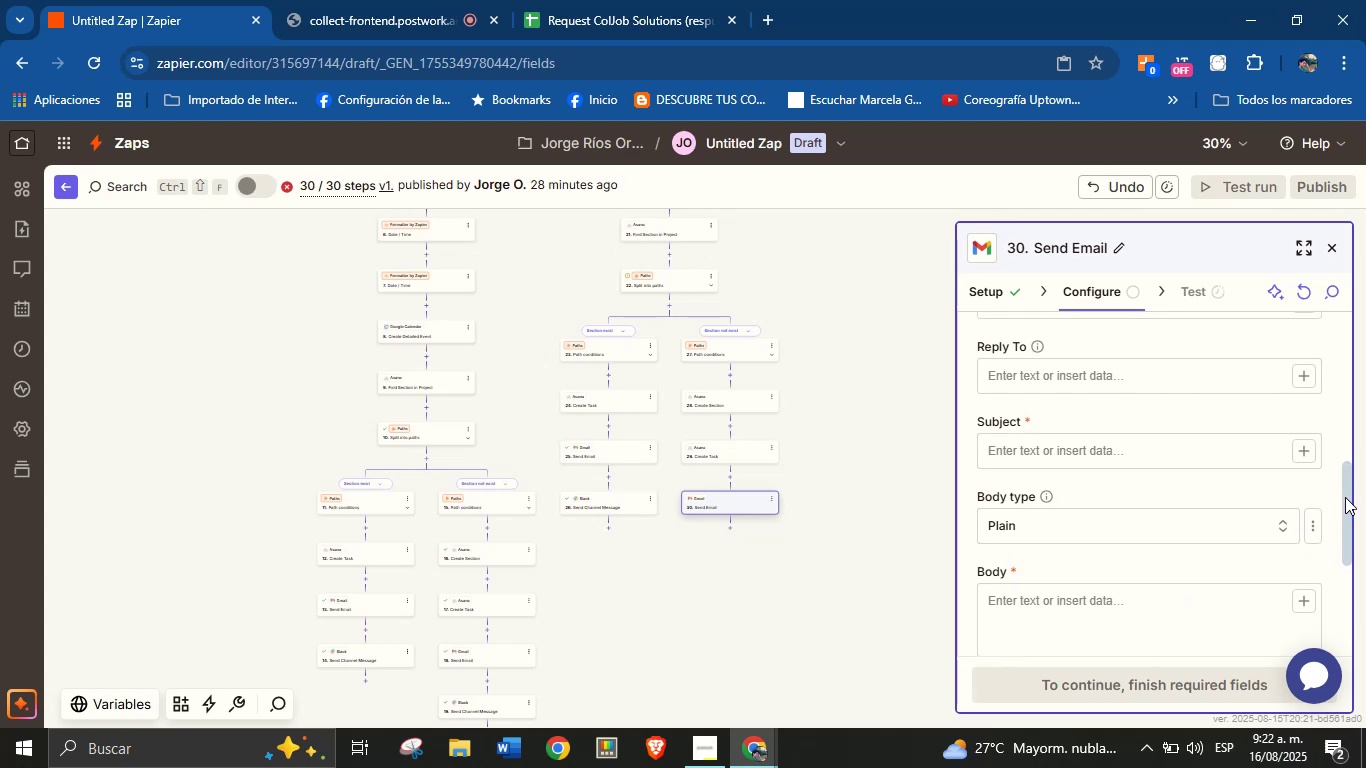 
left_click([1076, 455])
 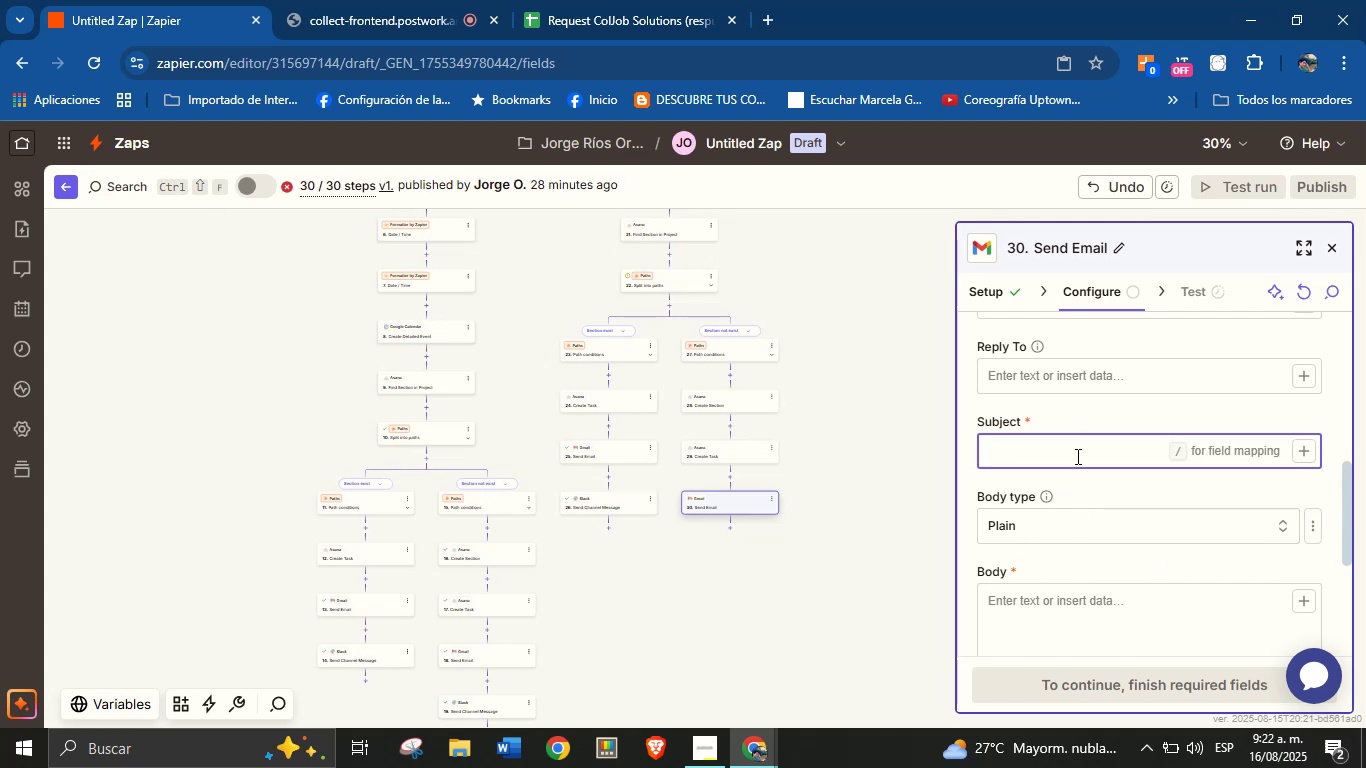 
type(New service request from )
 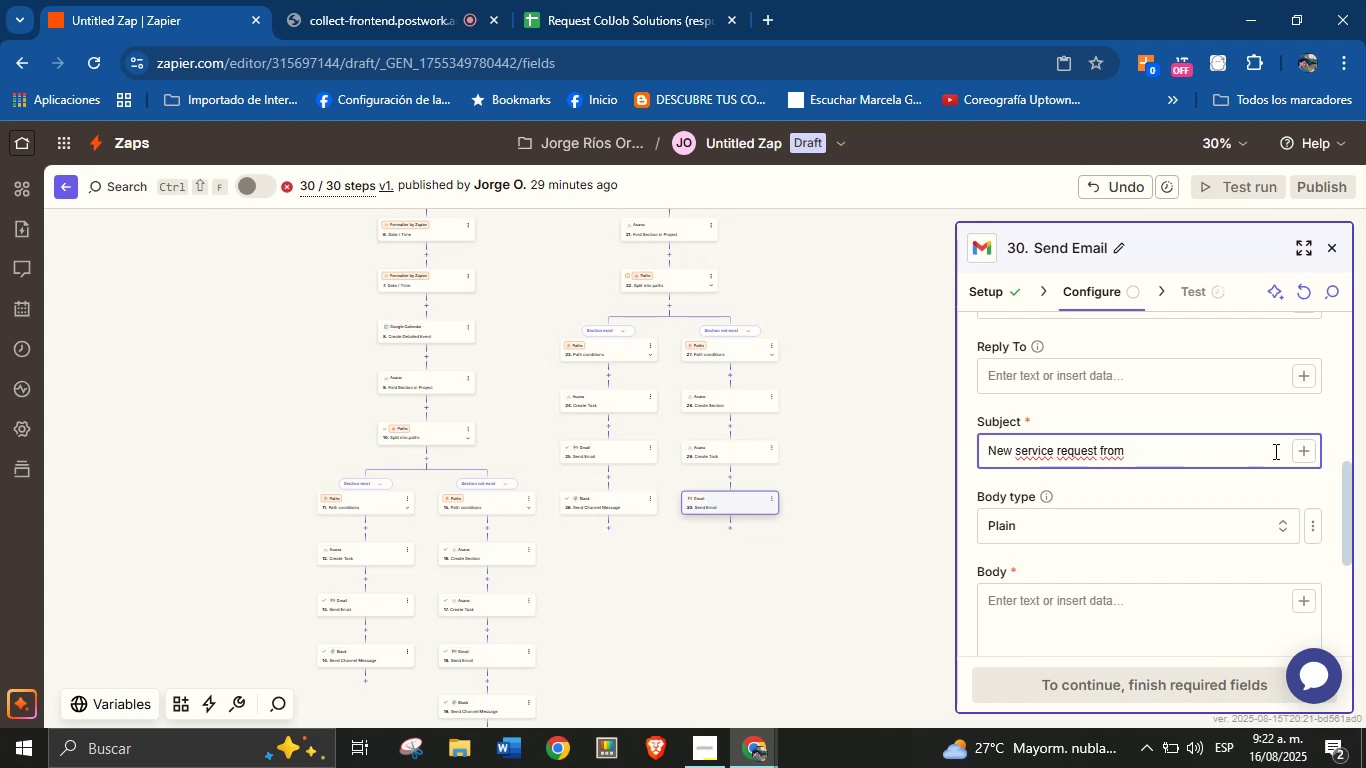 
left_click([1303, 451])
 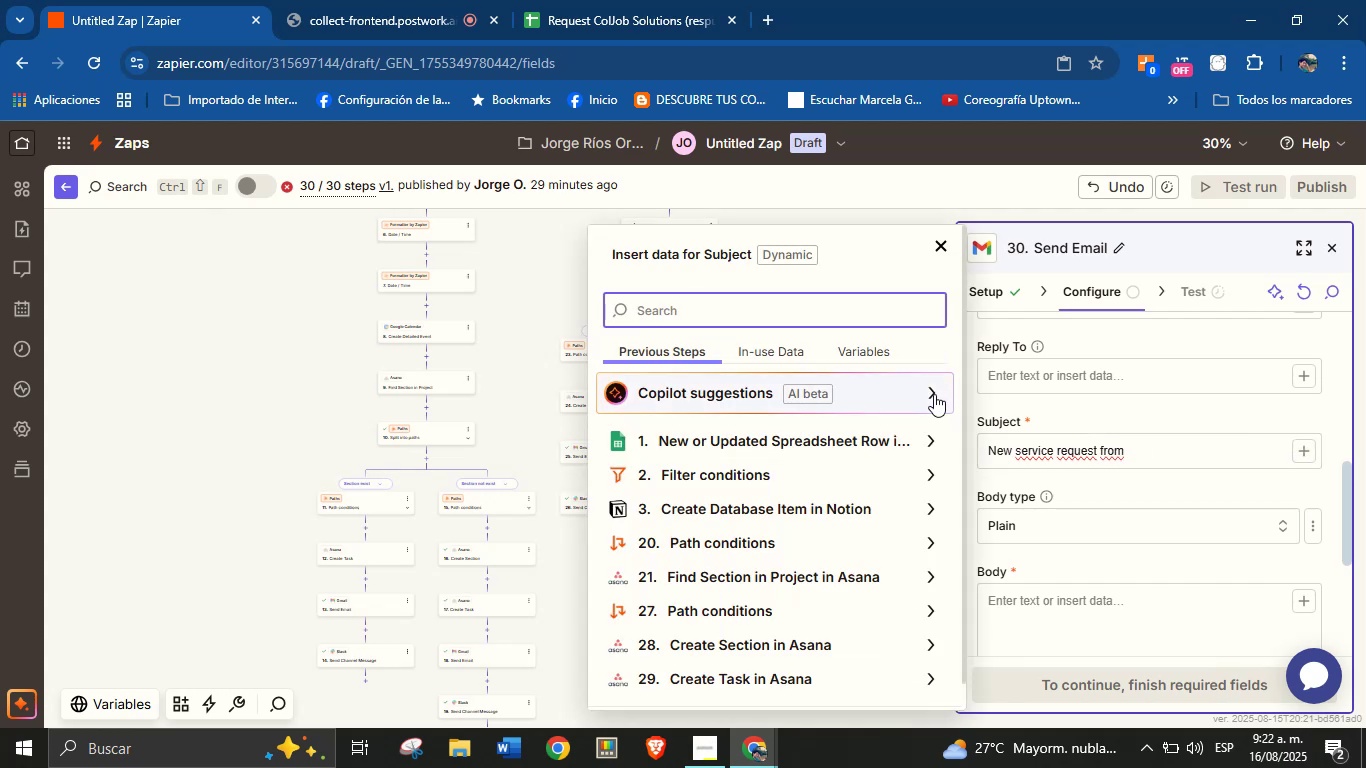 
type(name)
 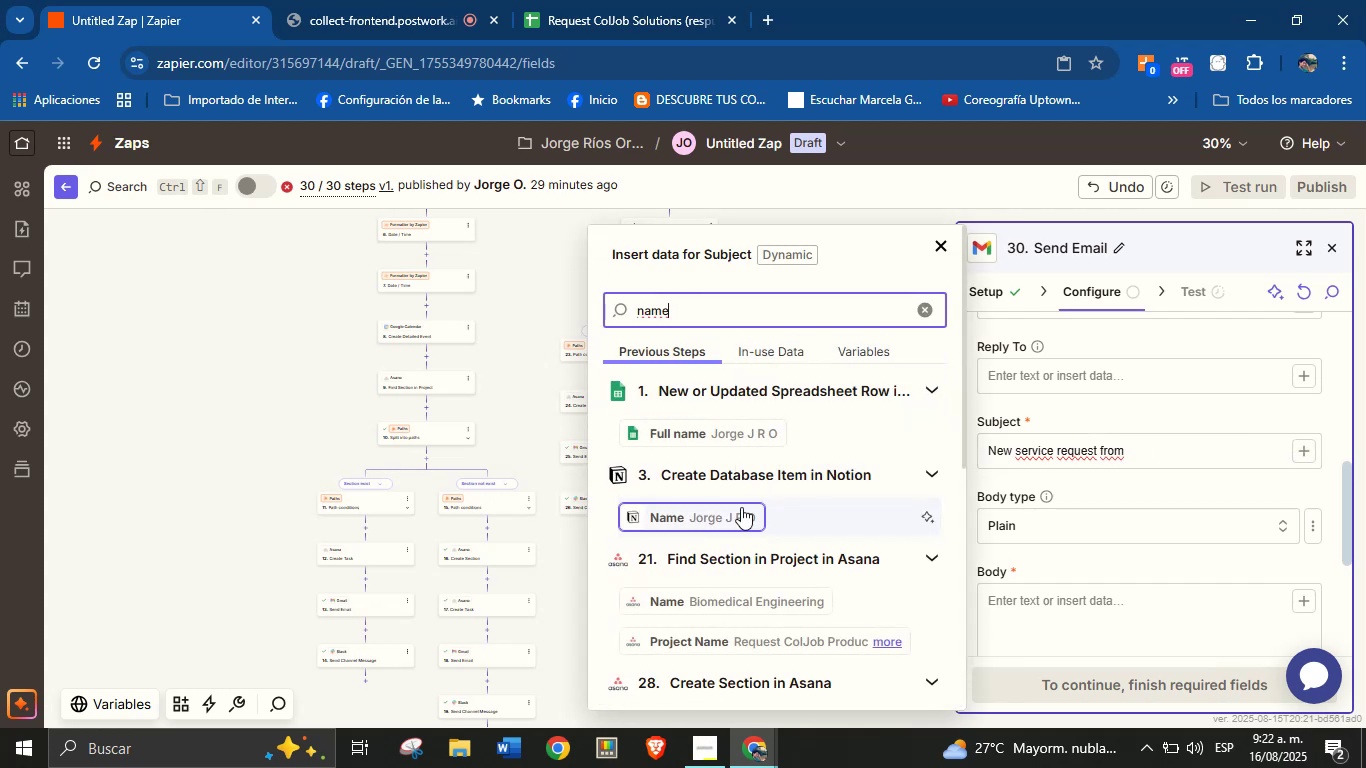 
left_click([741, 507])
 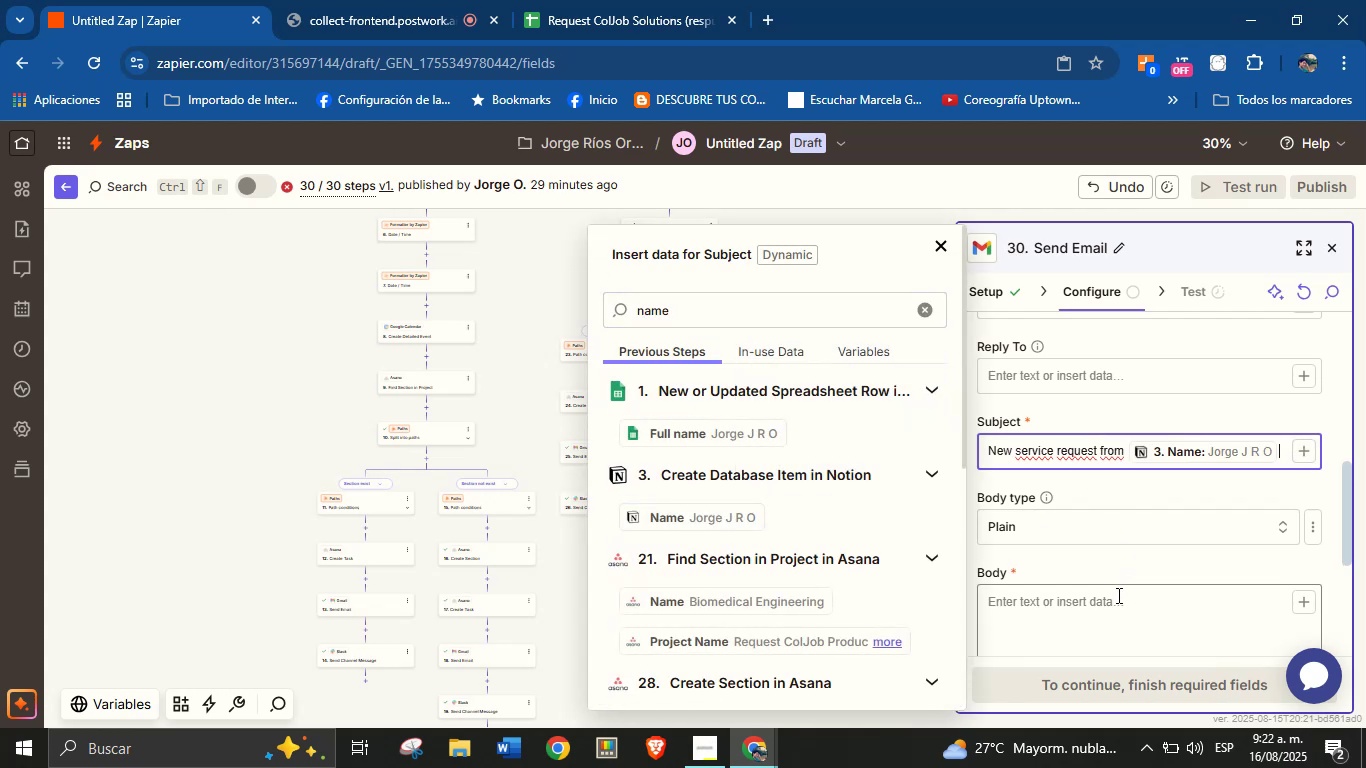 
left_click([1117, 600])
 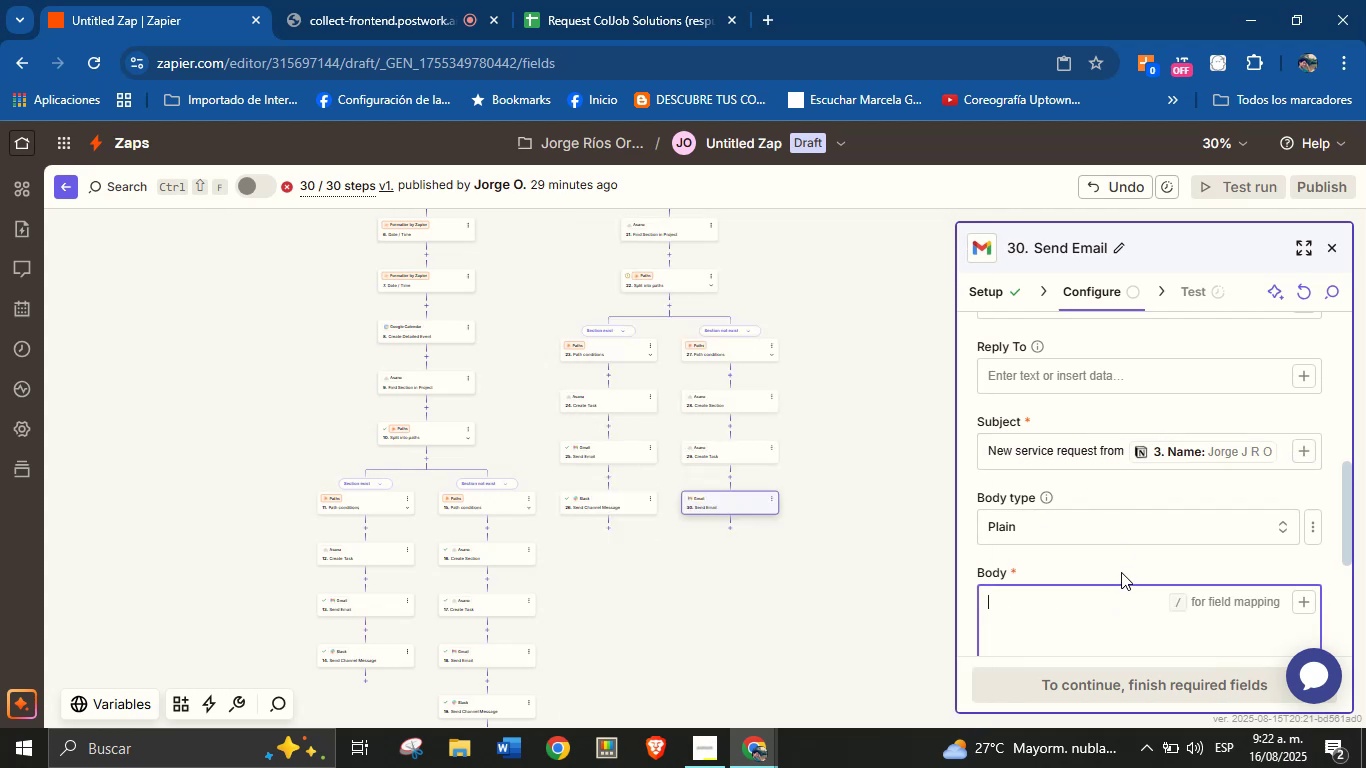 
type(Hello )
 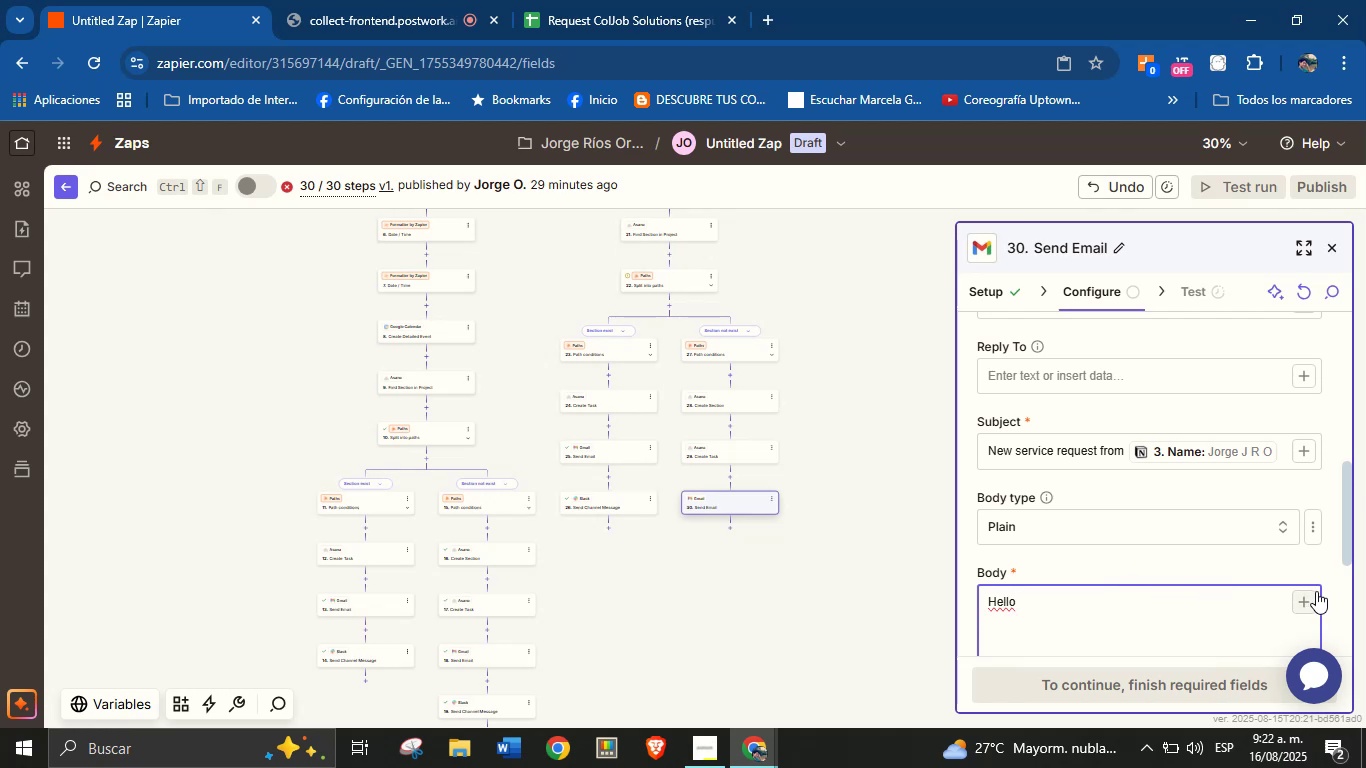 
left_click([1314, 600])
 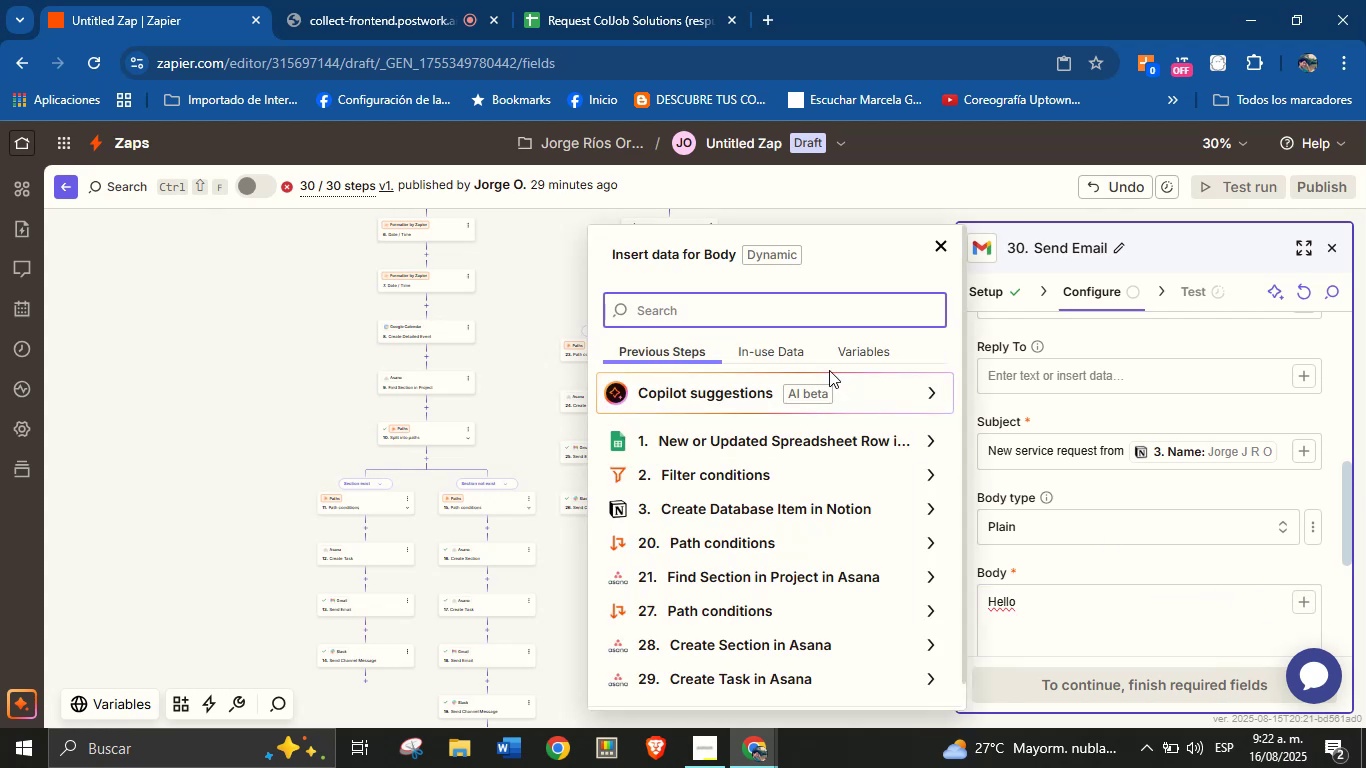 
type(name)
 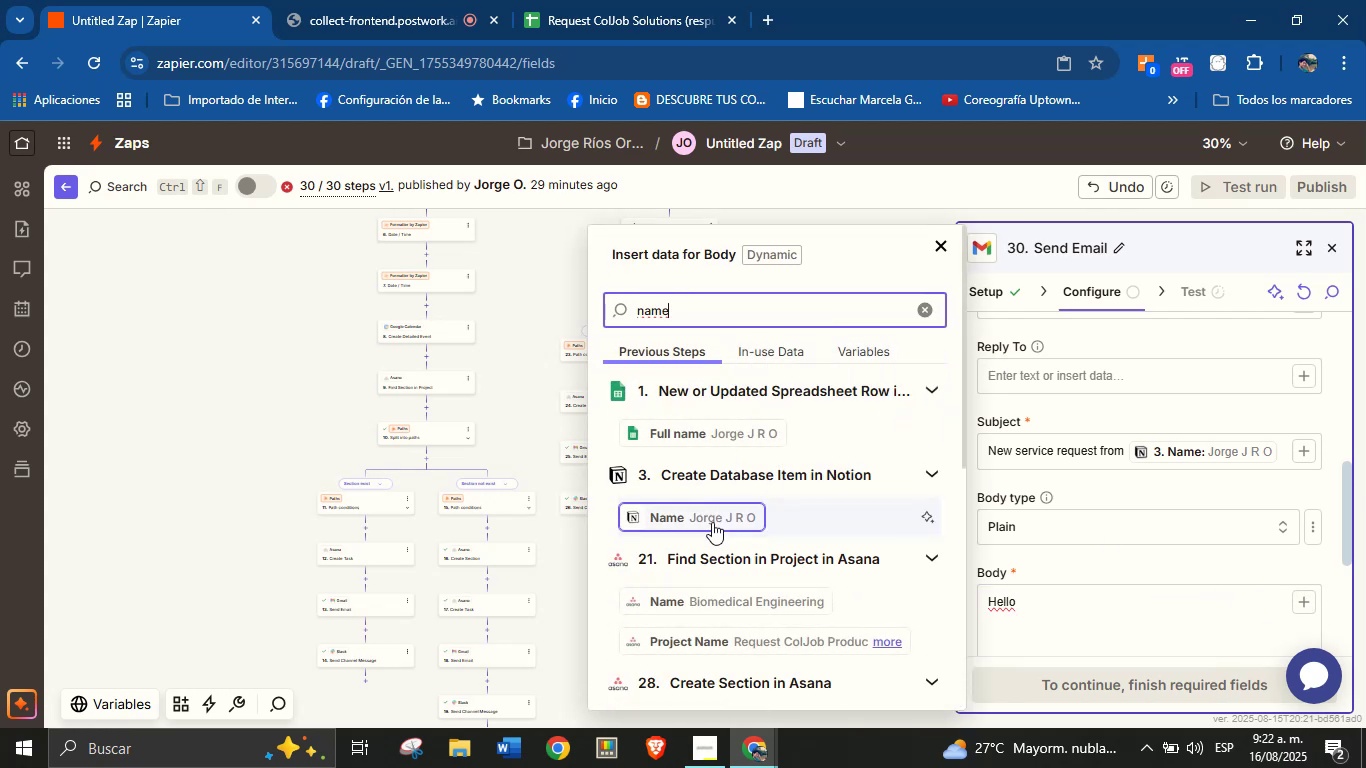 
left_click([707, 523])
 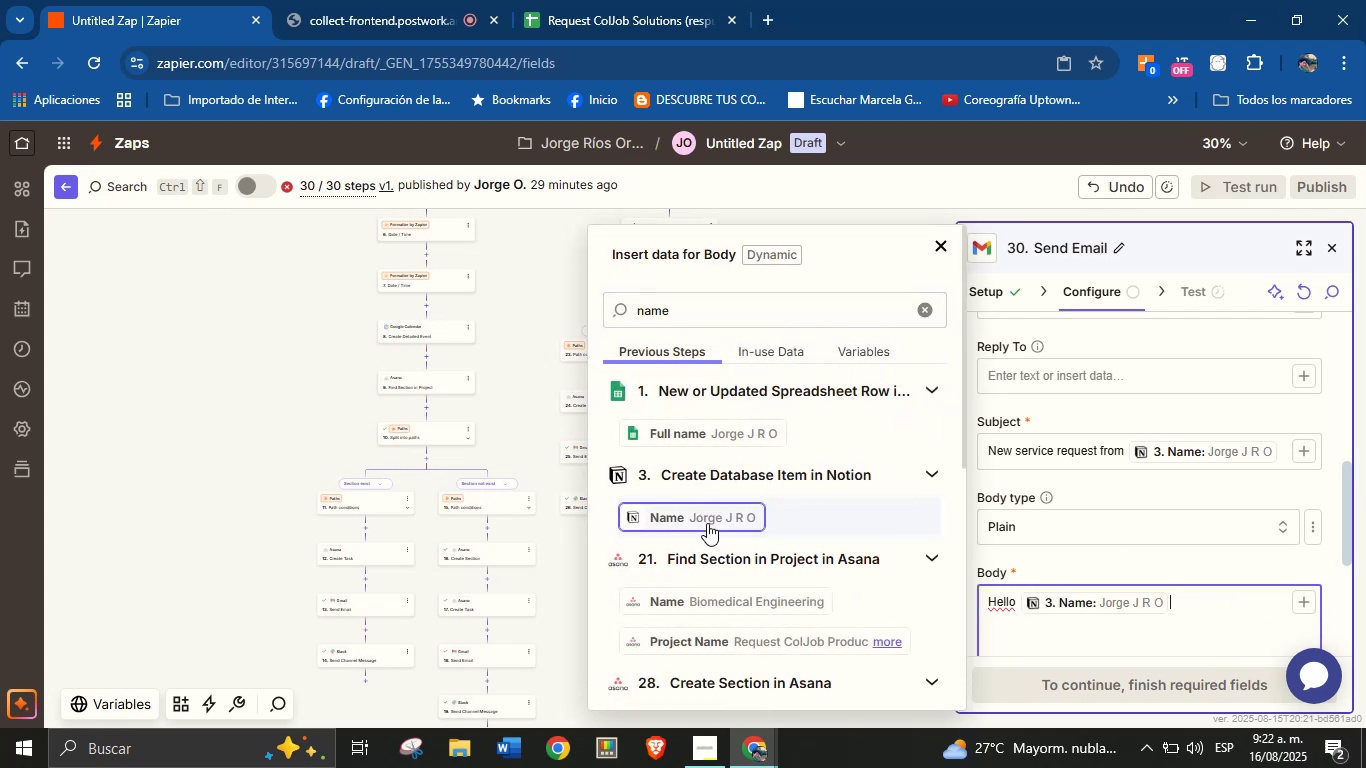 
key(Shift+1)
 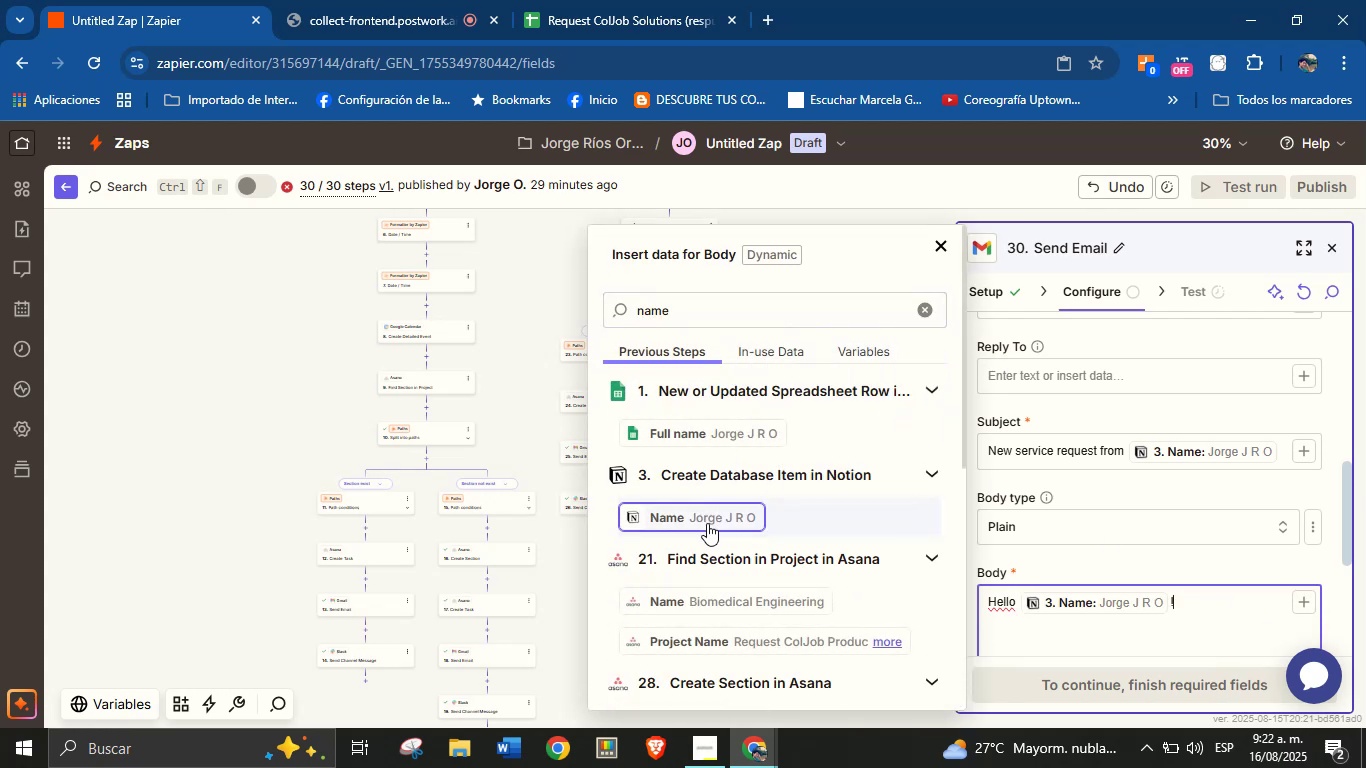 
key(Enter)
 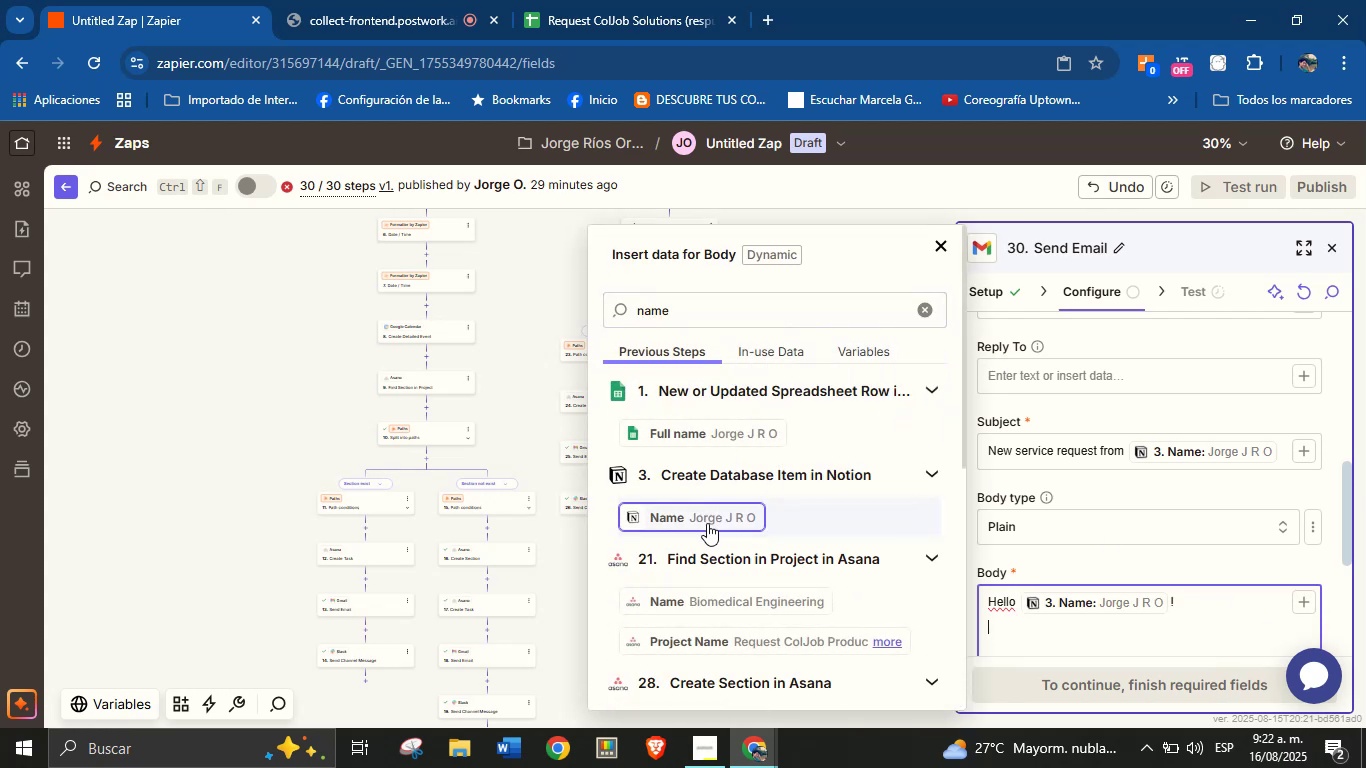 
type(Than)
 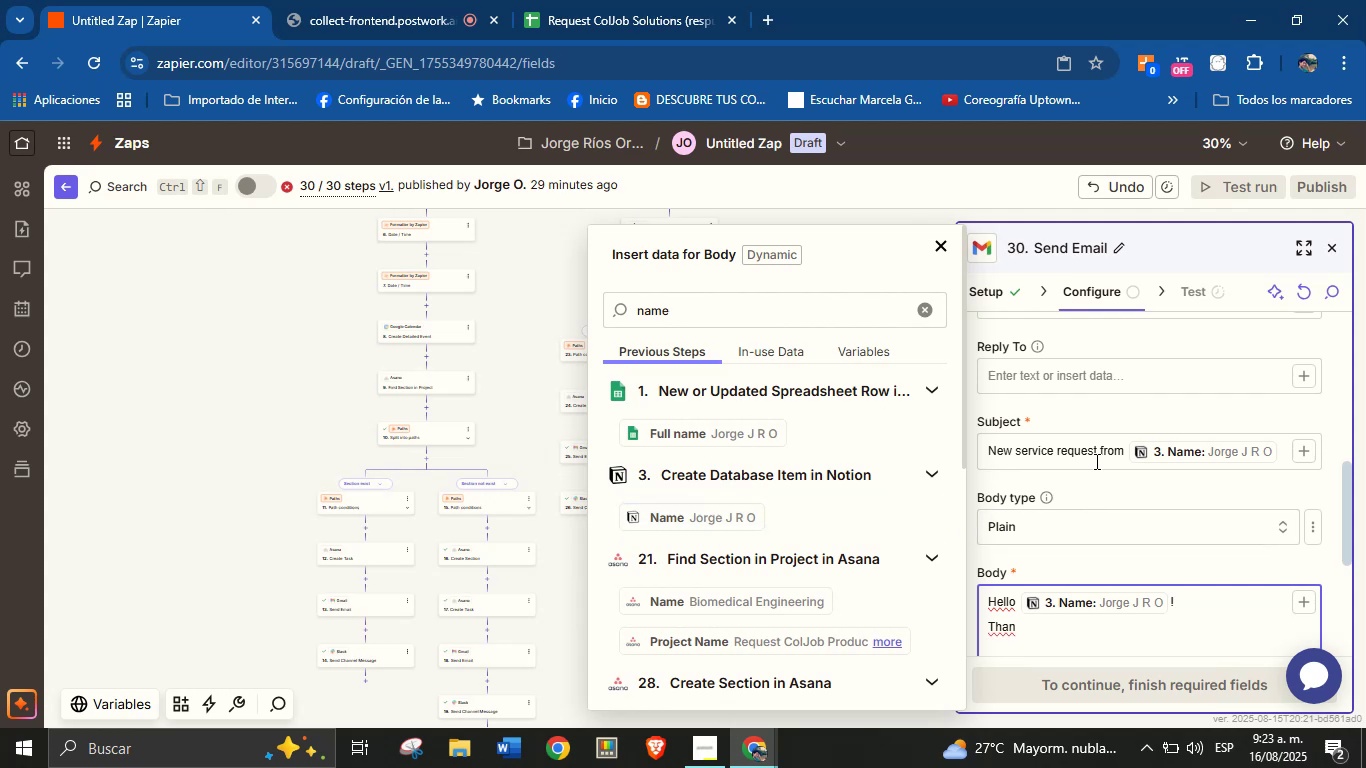 
double_click([1109, 441])
 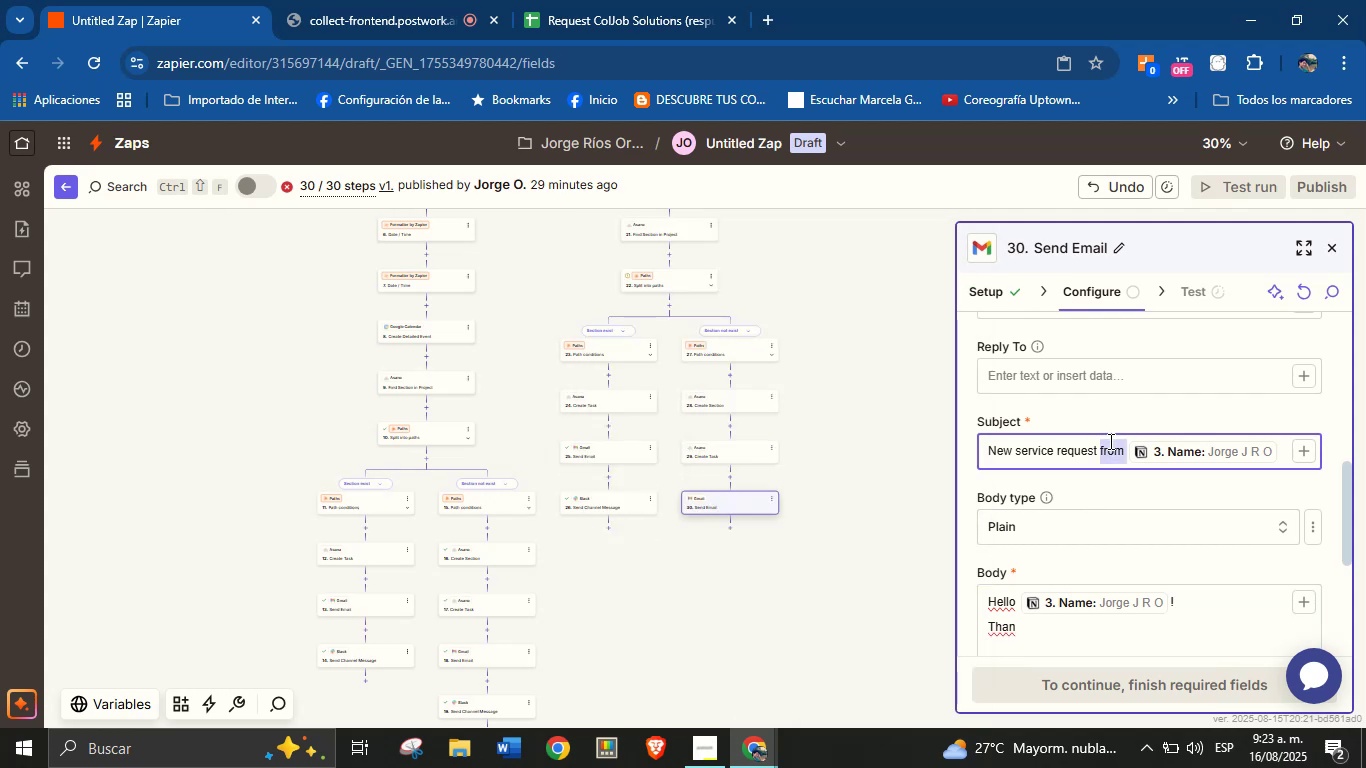 
triple_click([1109, 441])
 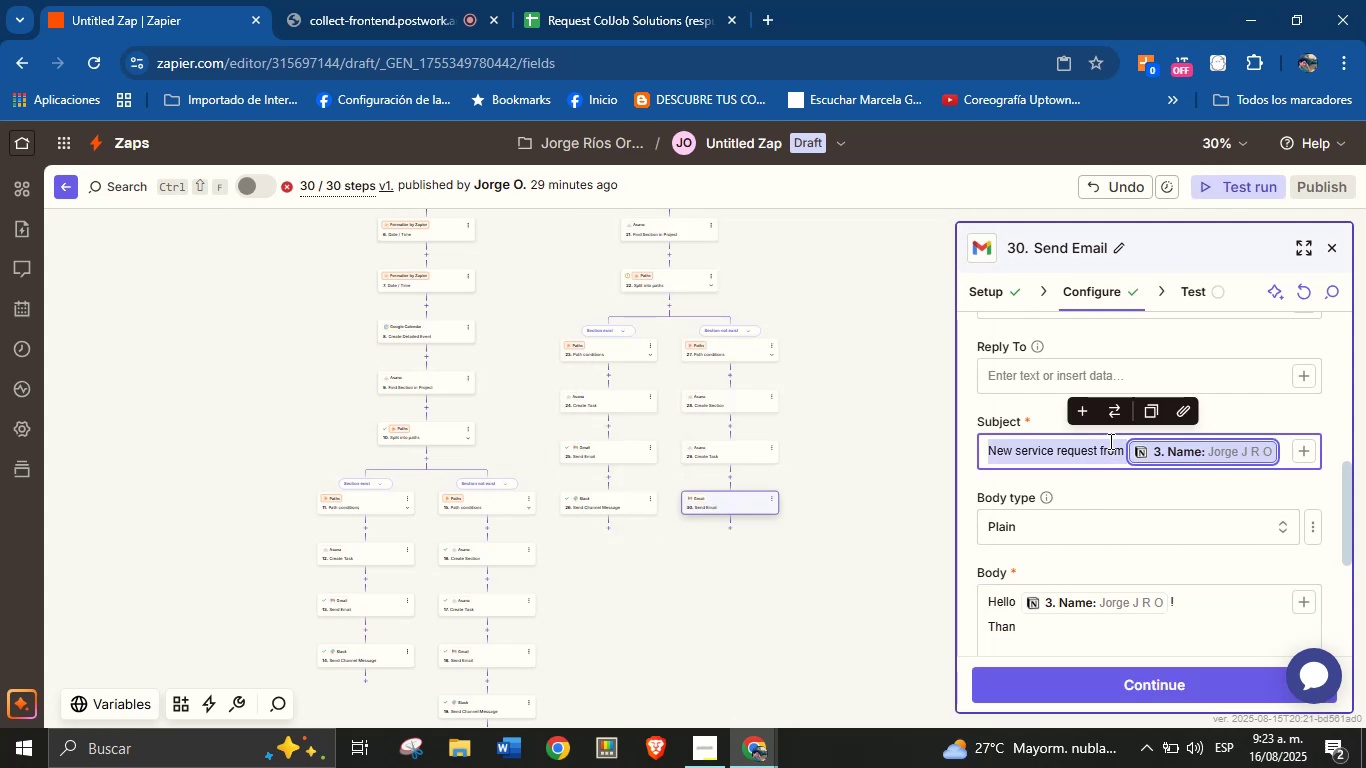 
type(Thank you for choosing our services!)
 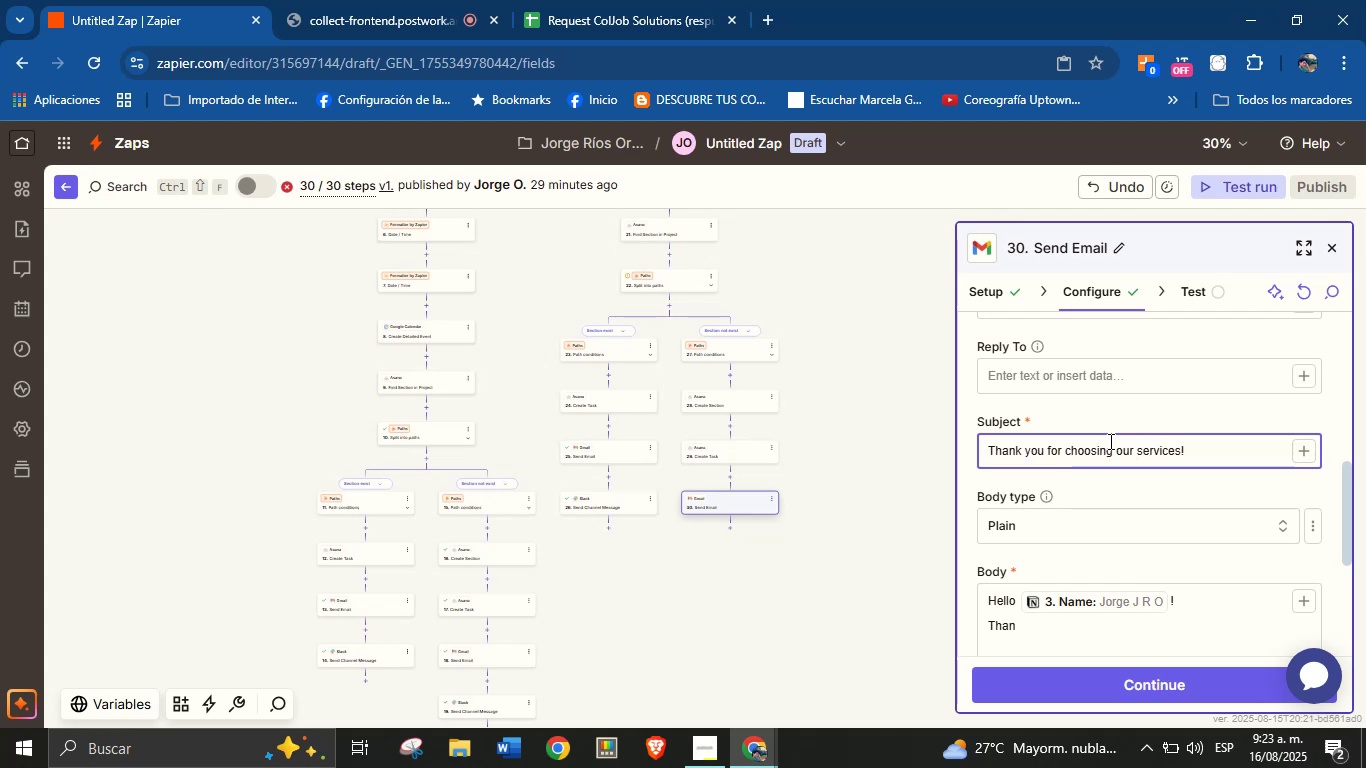 
left_click([1152, 632])
 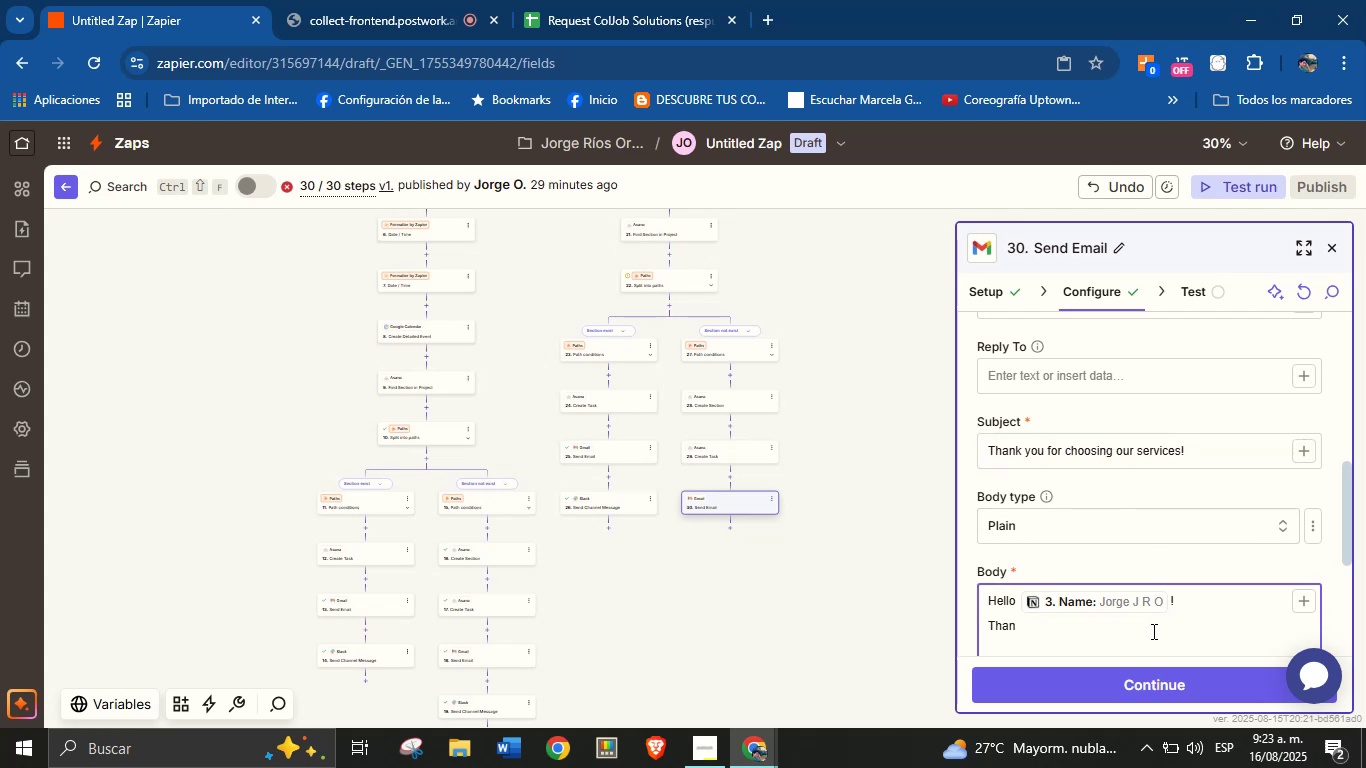 
type(k you for requesting our services!)
 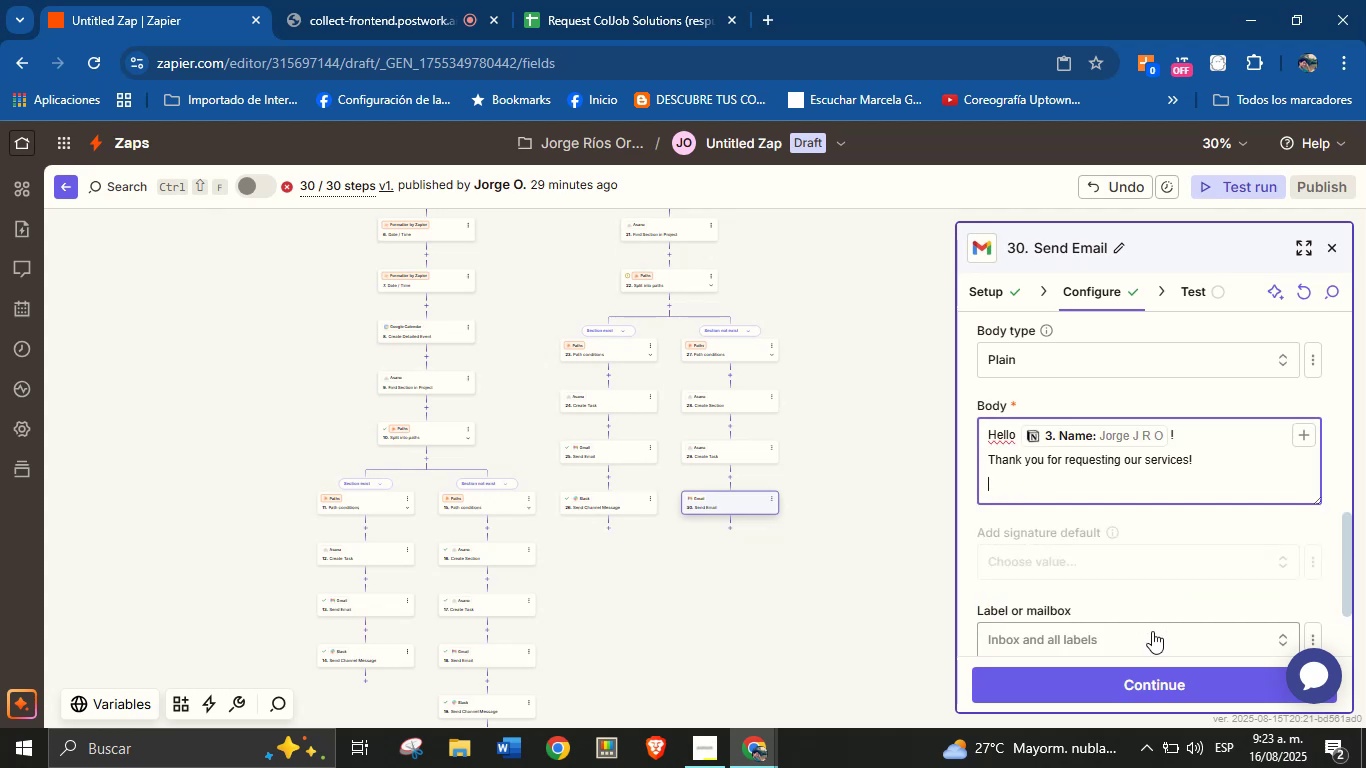 
 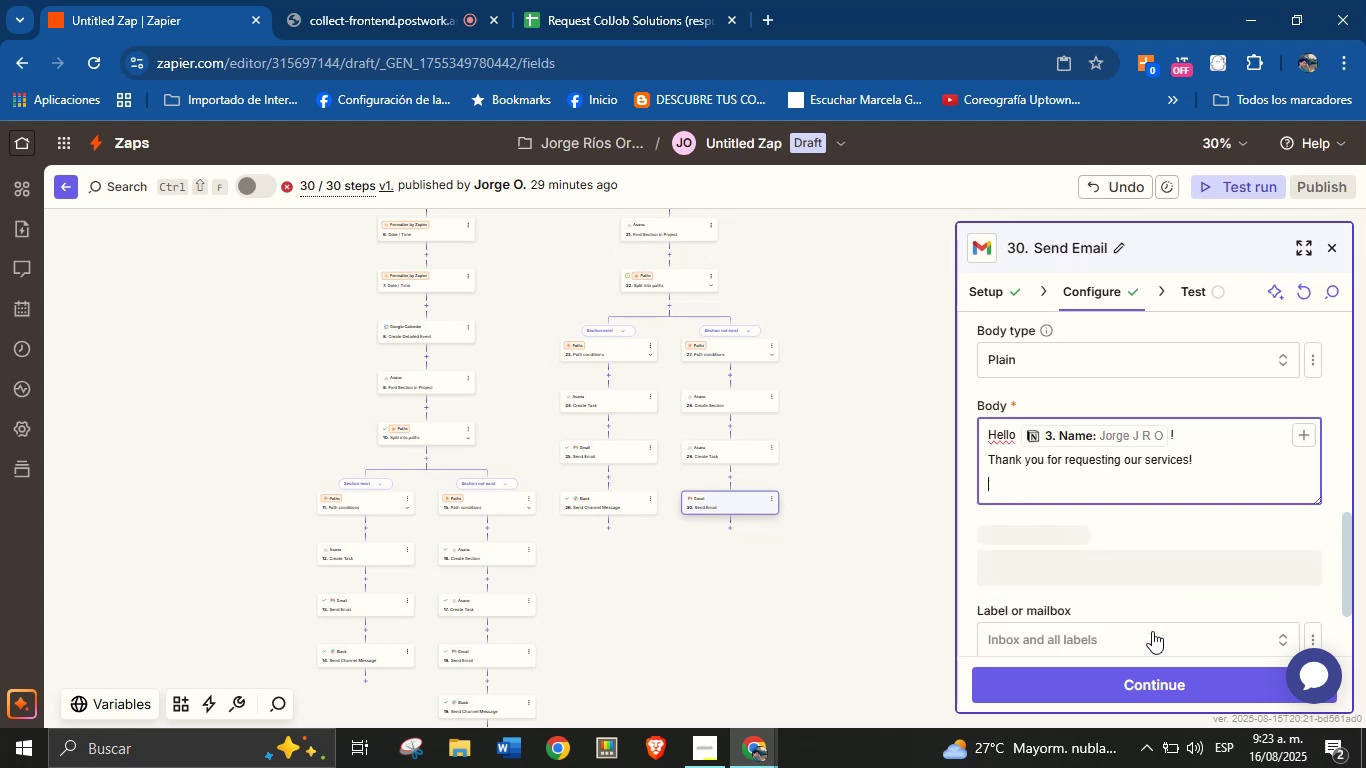 
key(Enter)
 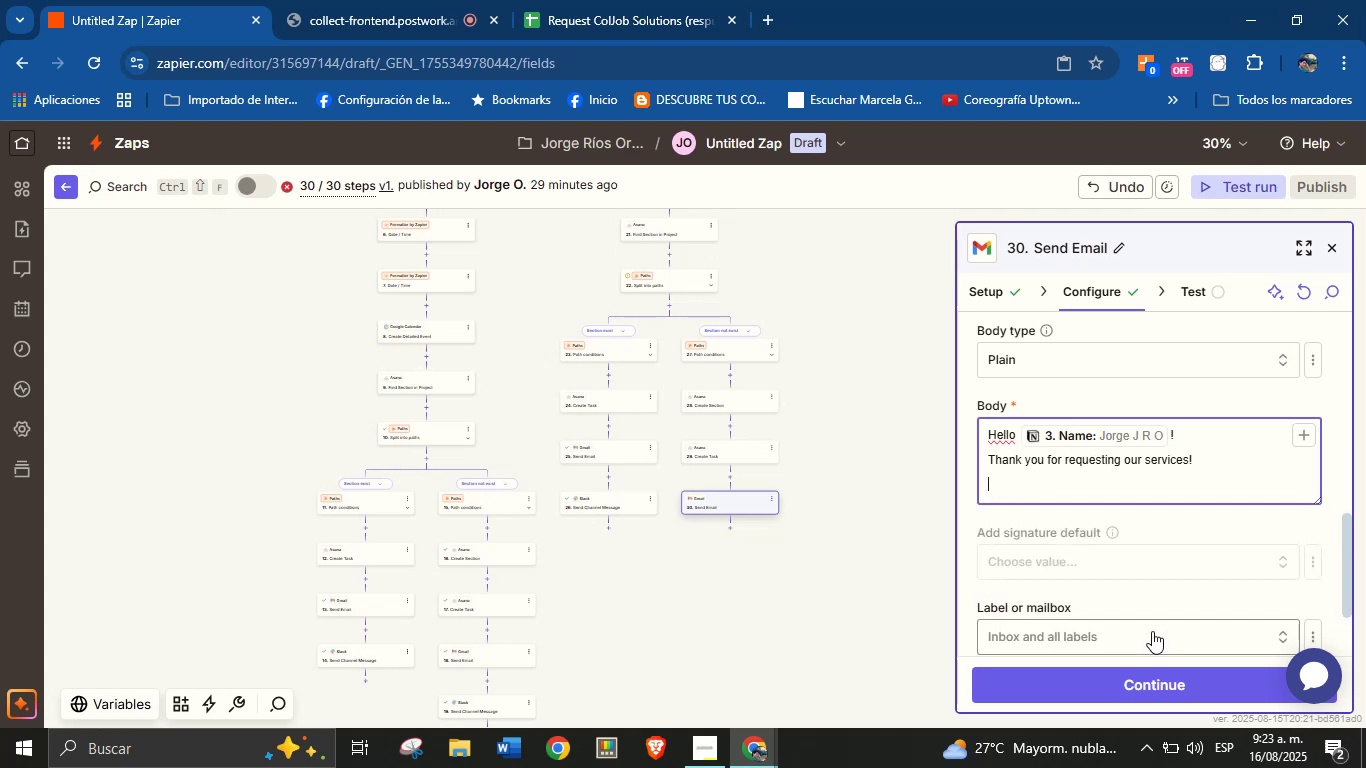 
type(We truly )
 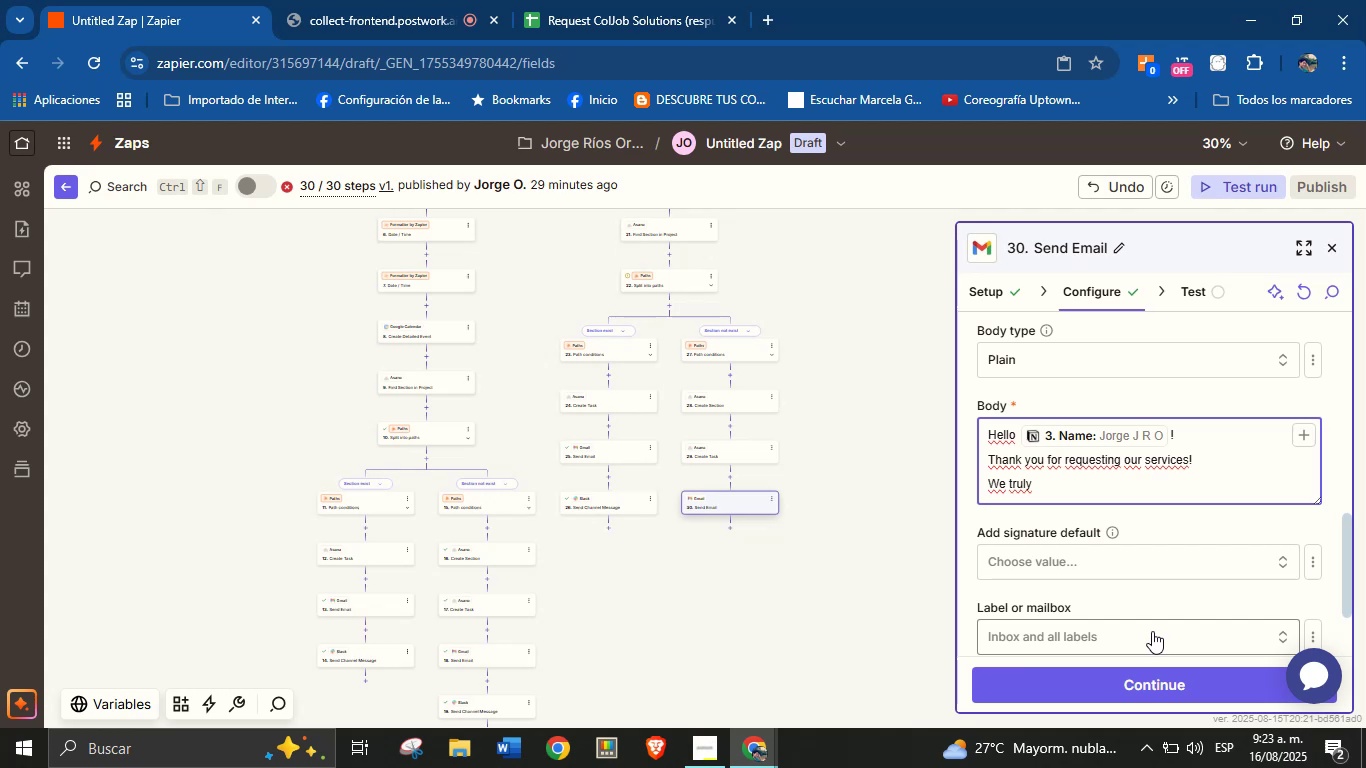 
wait(5.01)
 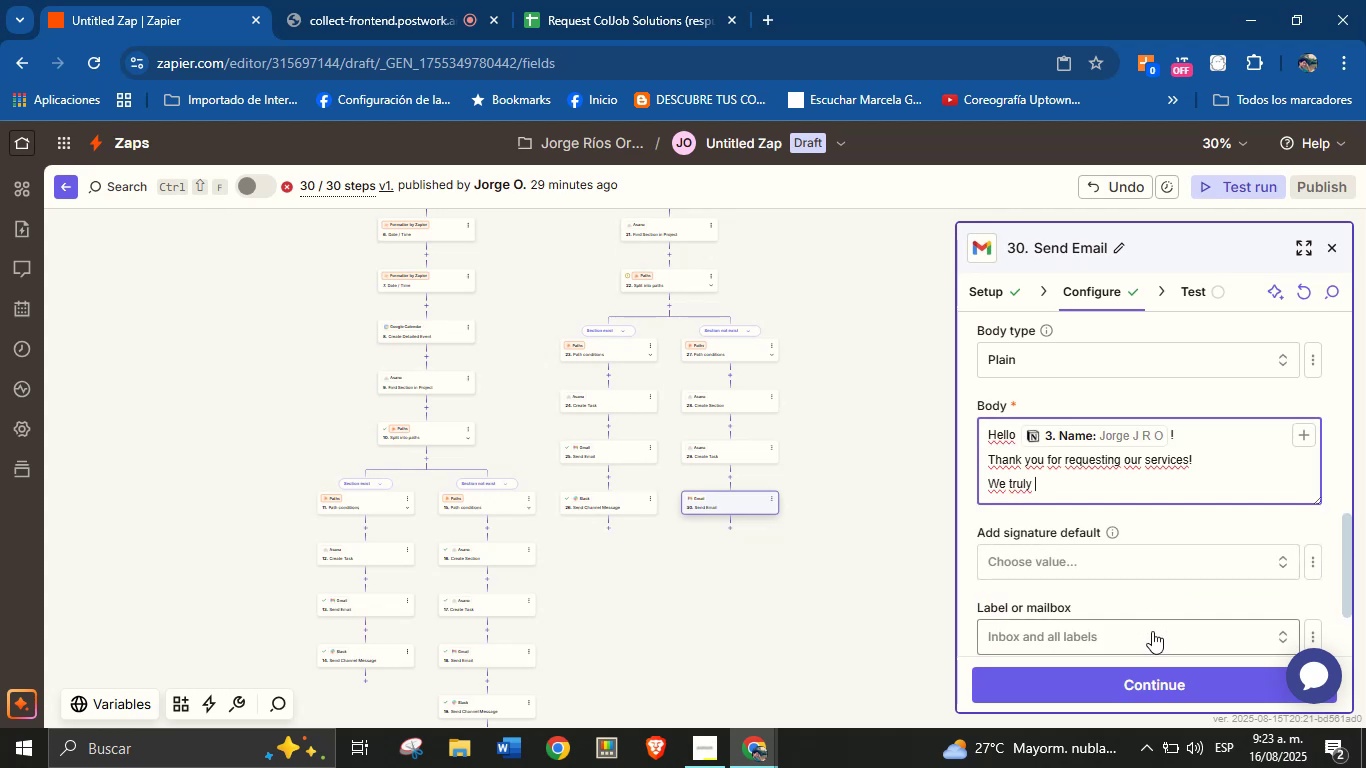 
type(appreciate the trust you[ve placed in us.)
 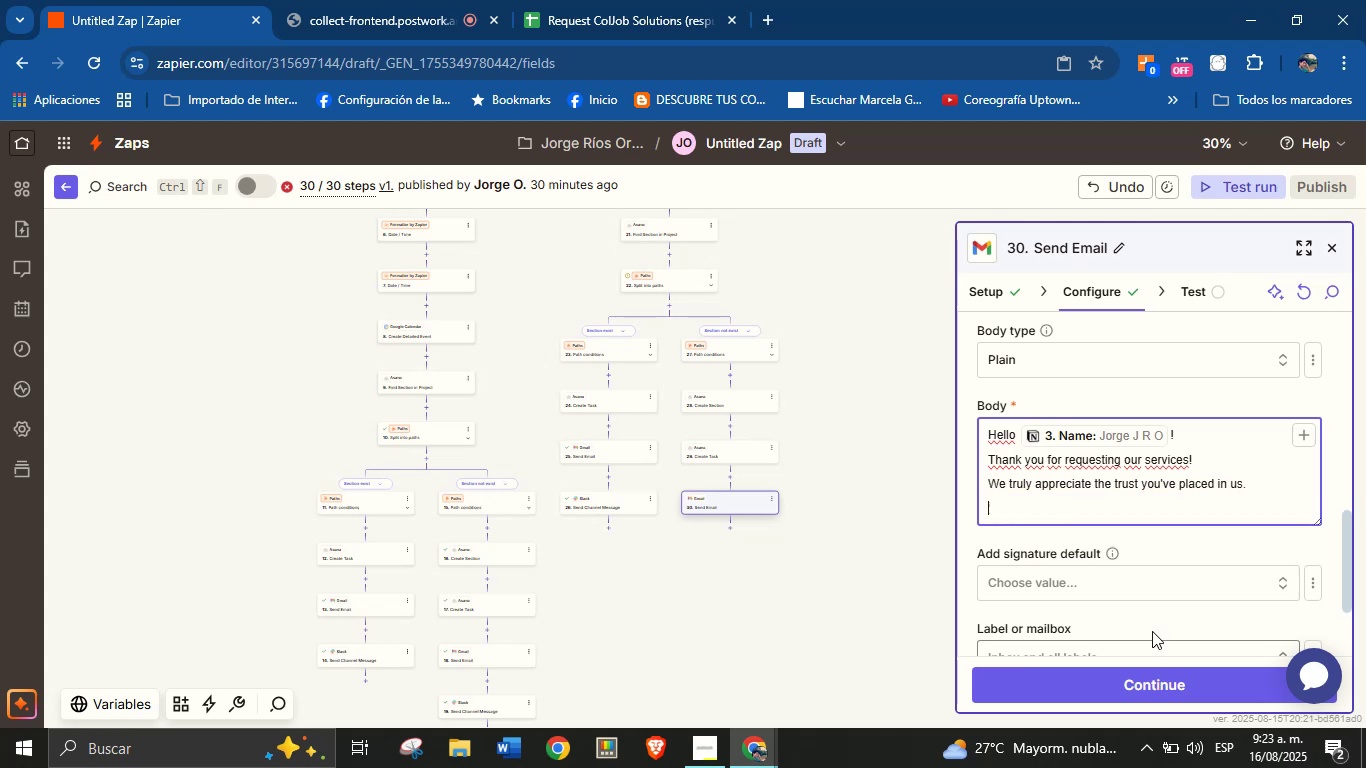 
key(Enter)
 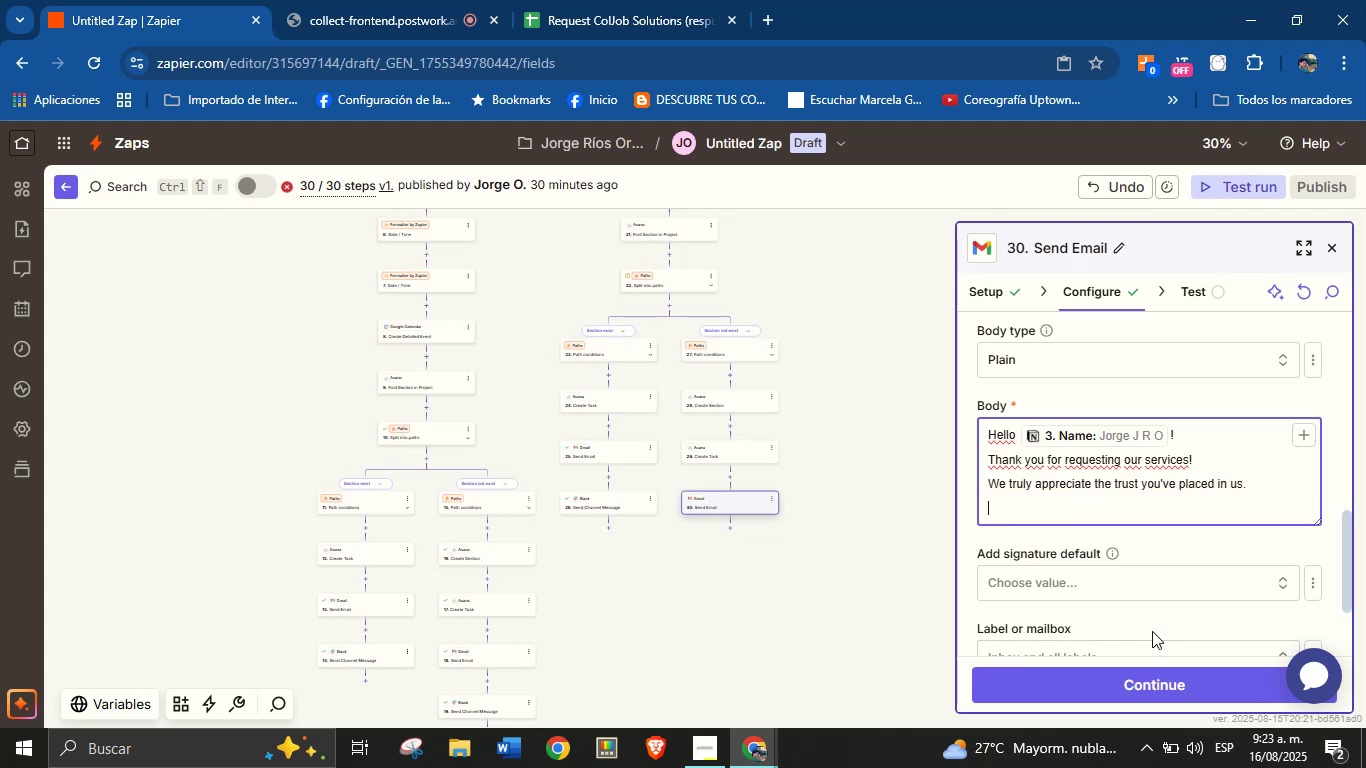 
key(Enter)
 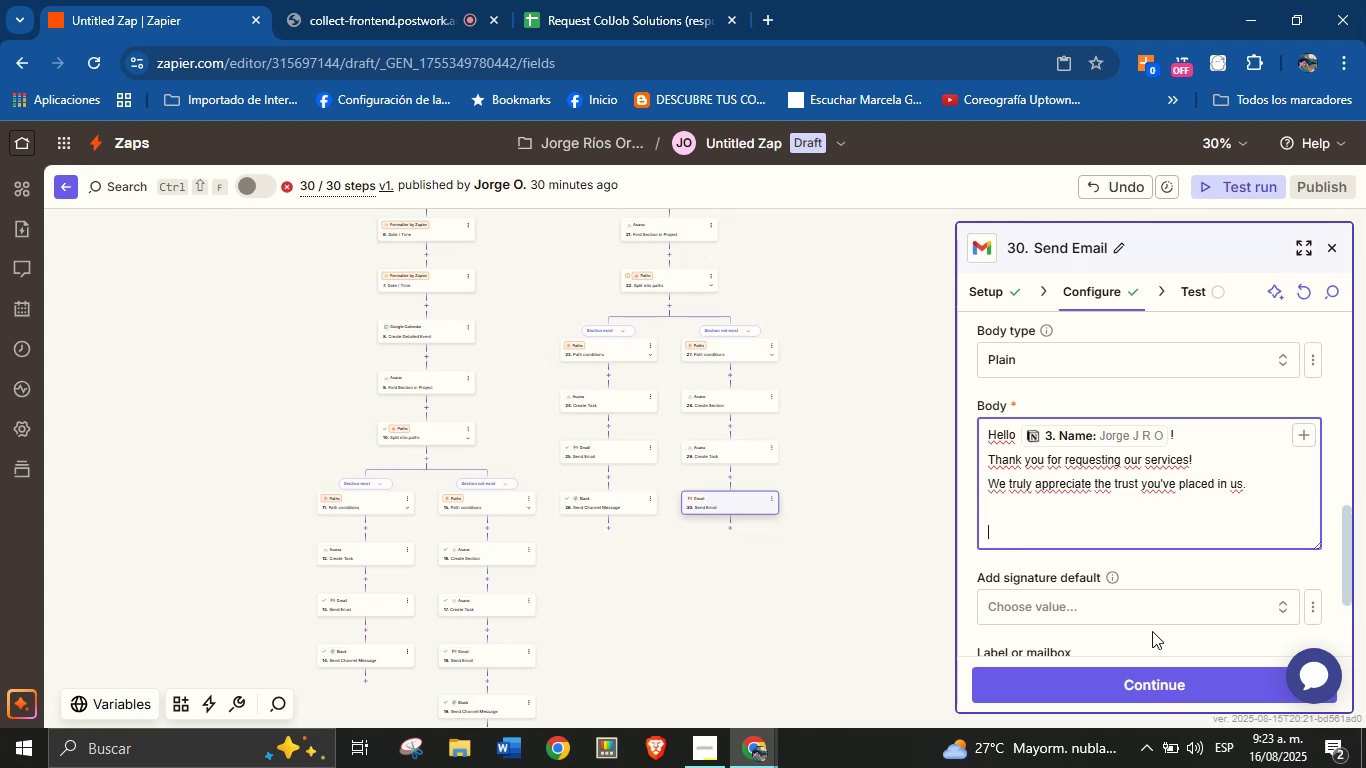 
type(We will get in touch with you very soon.)
 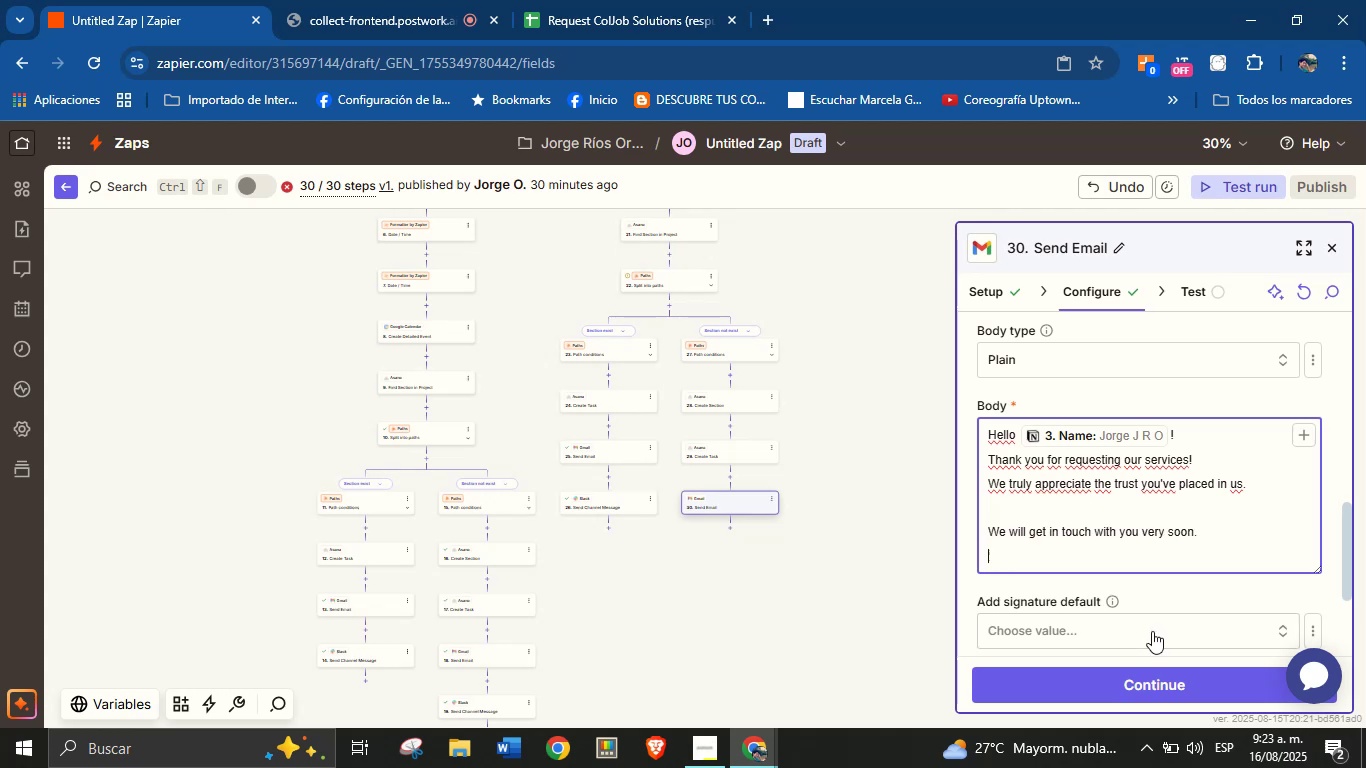 
key(Enter)
 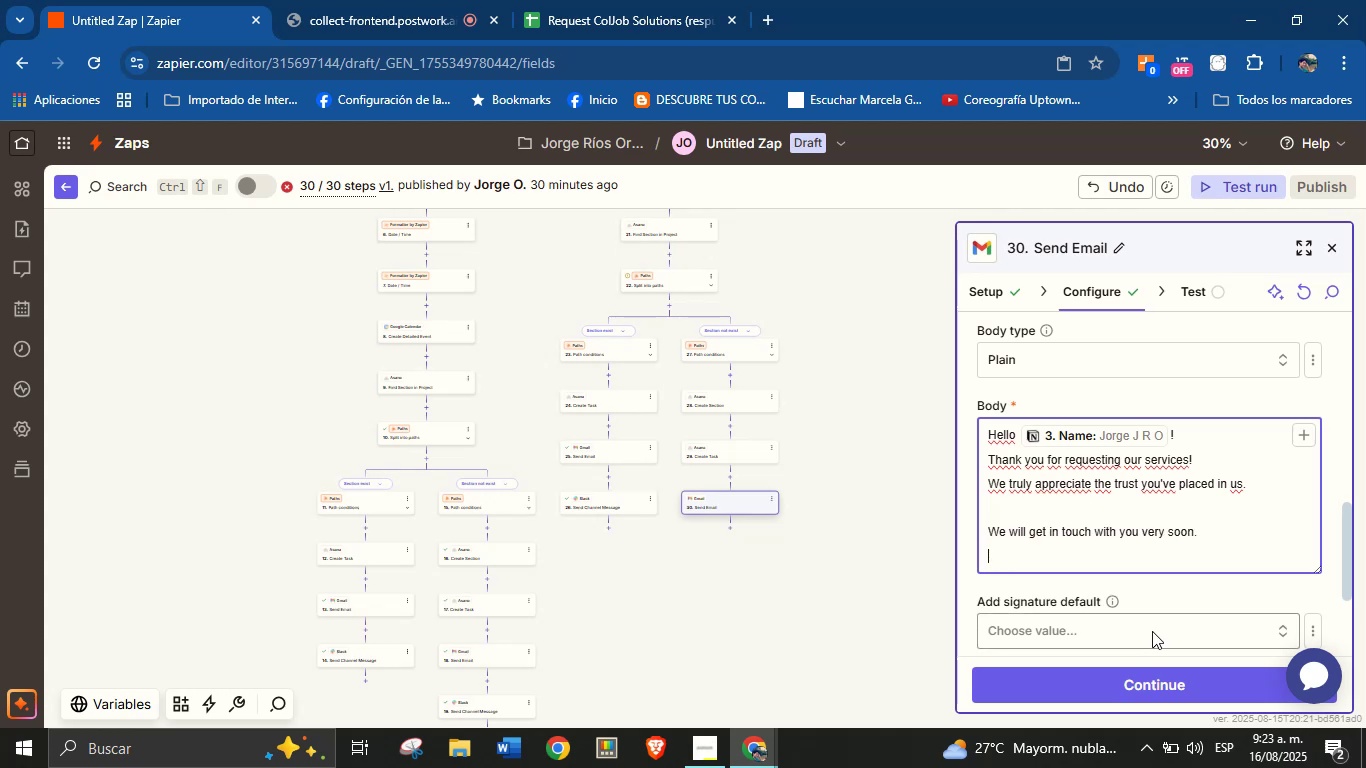 
key(Enter)
 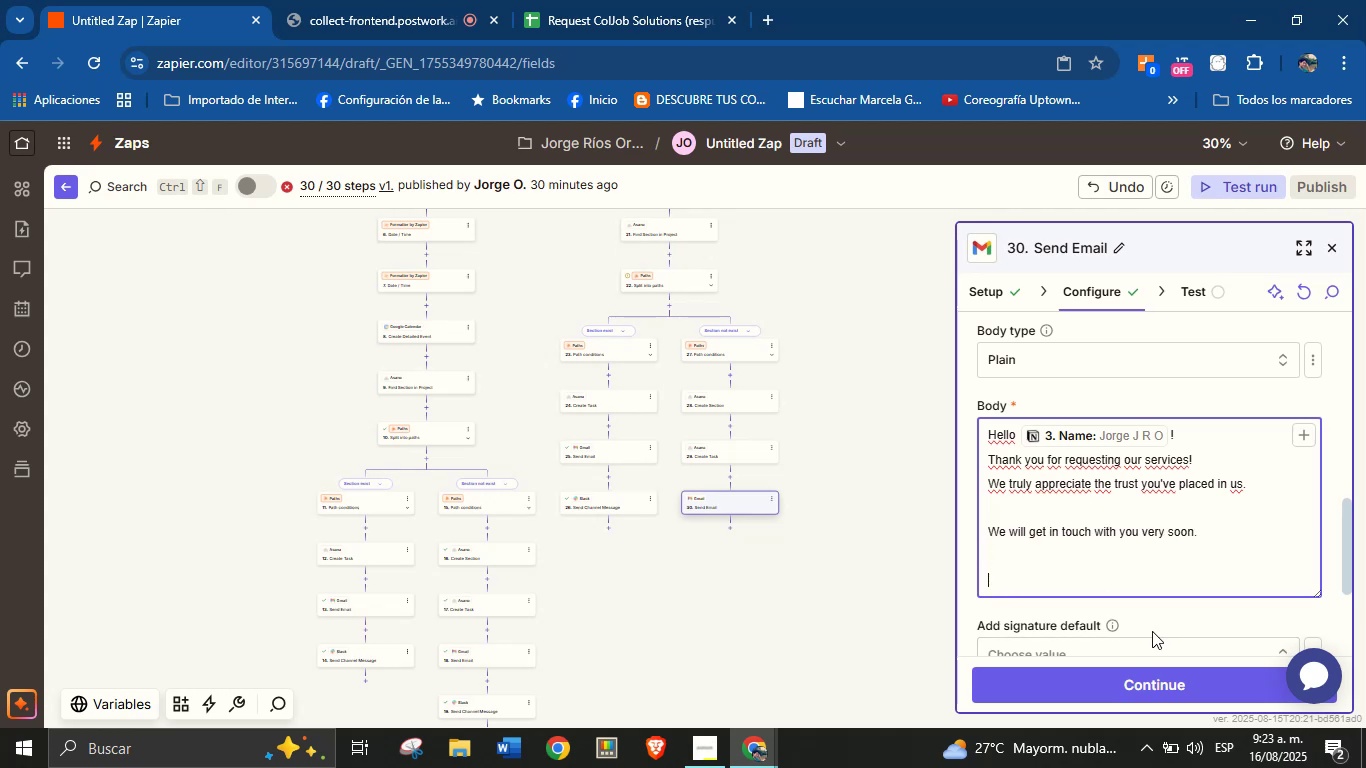 
type(Best regards,)
 